 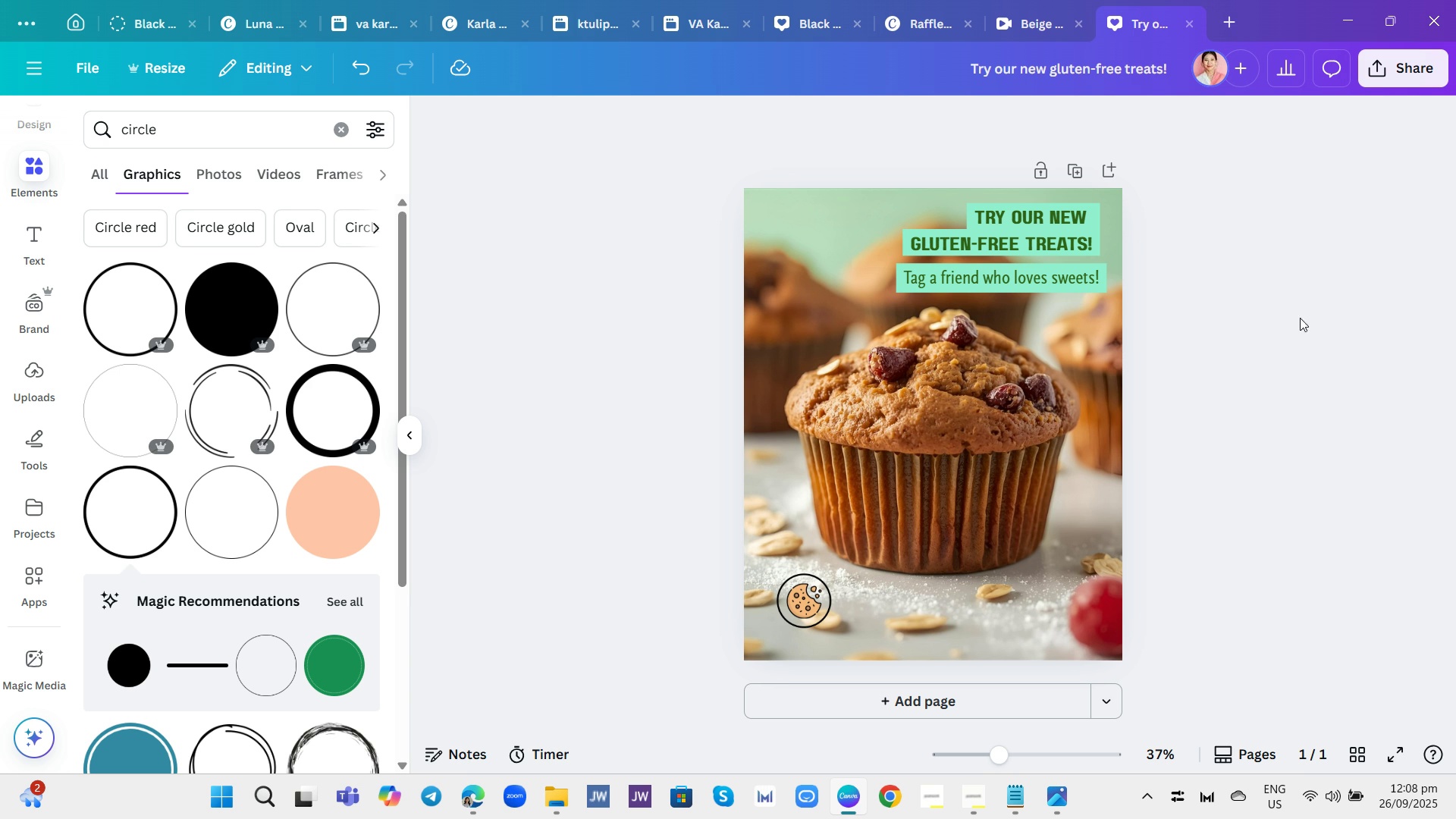 
scroll: coordinate [1393, 398], scroll_direction: down, amount: 3.0
 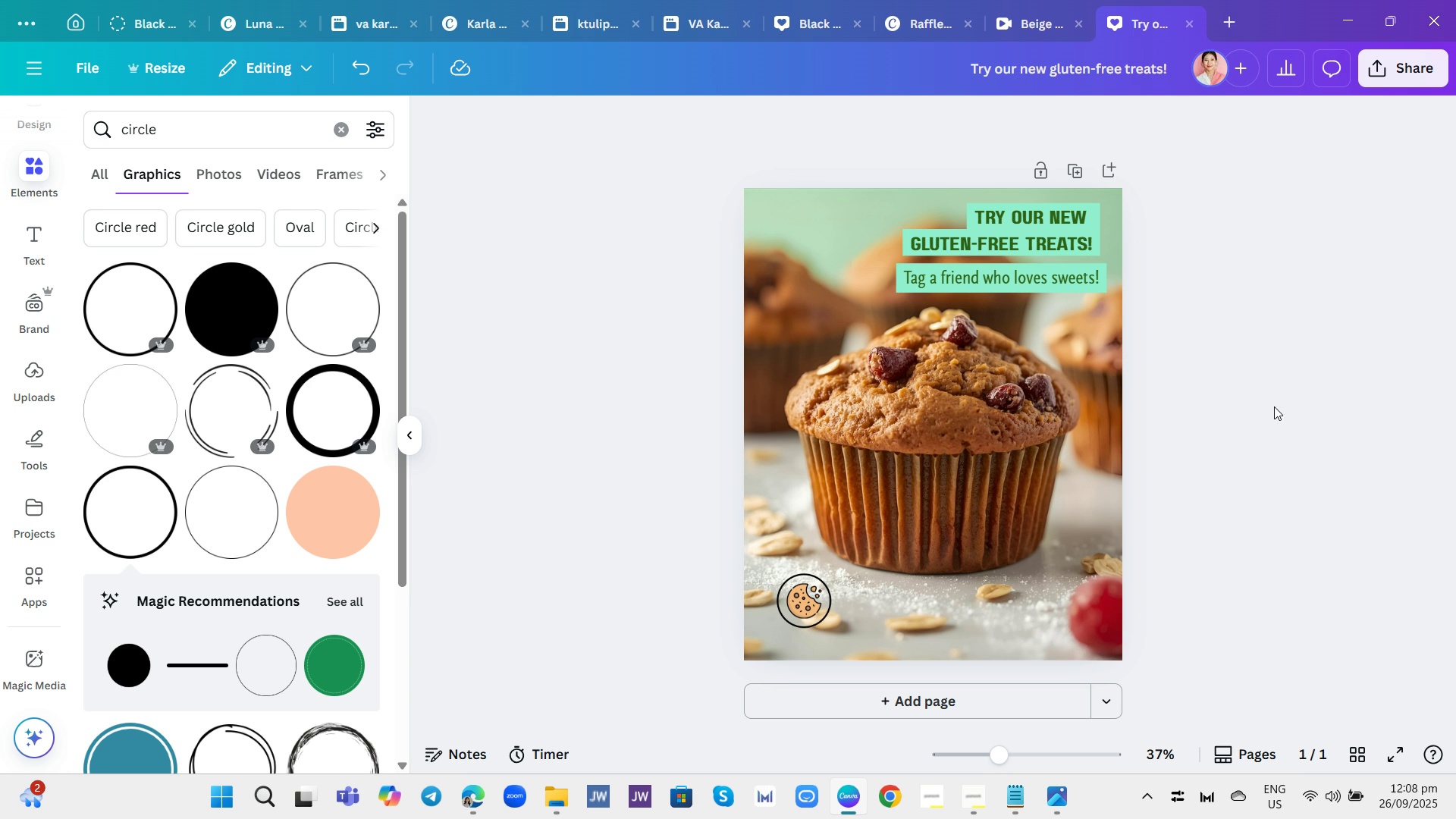 
wait(10.38)
 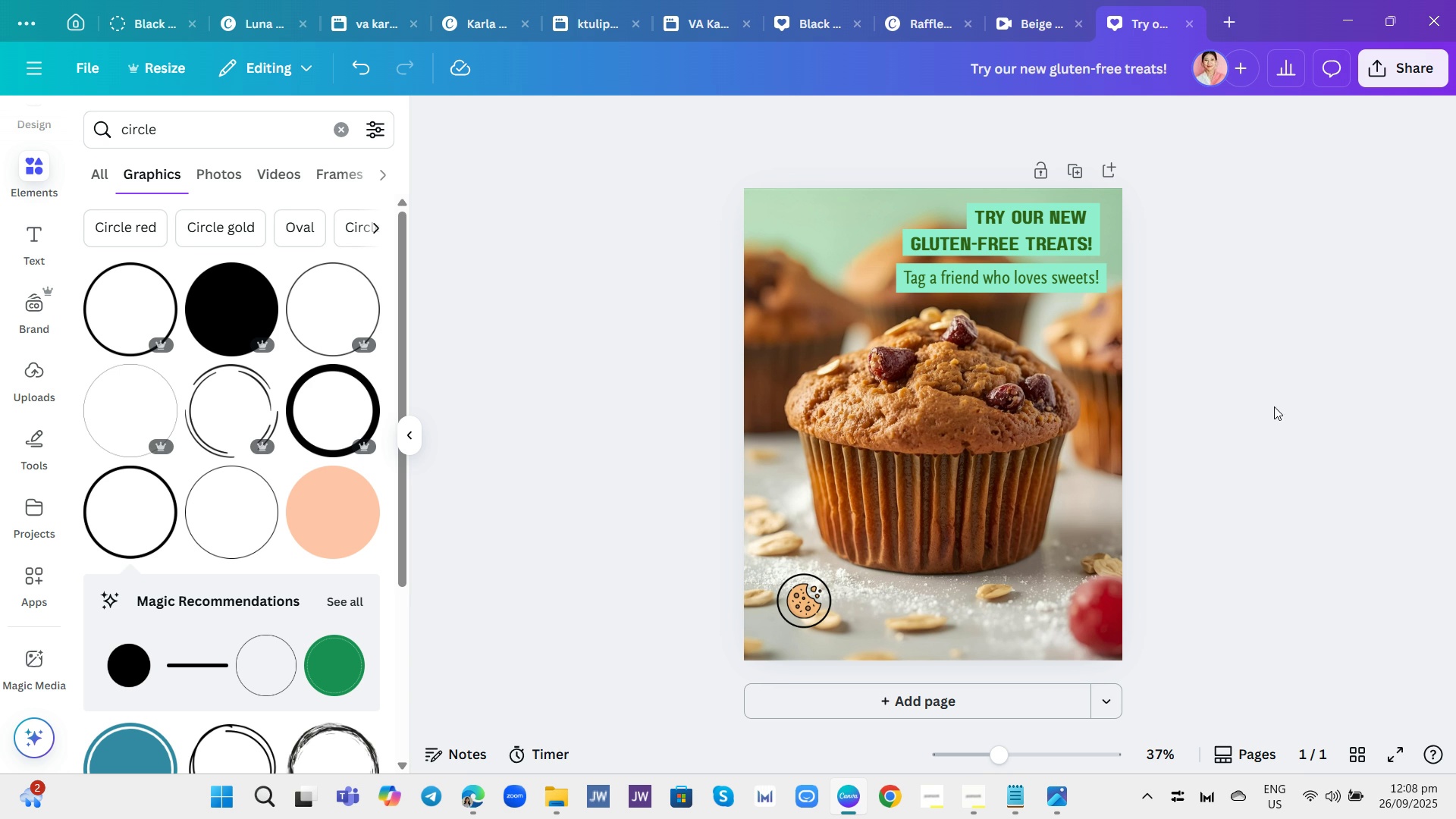 
left_click([452, 755])
 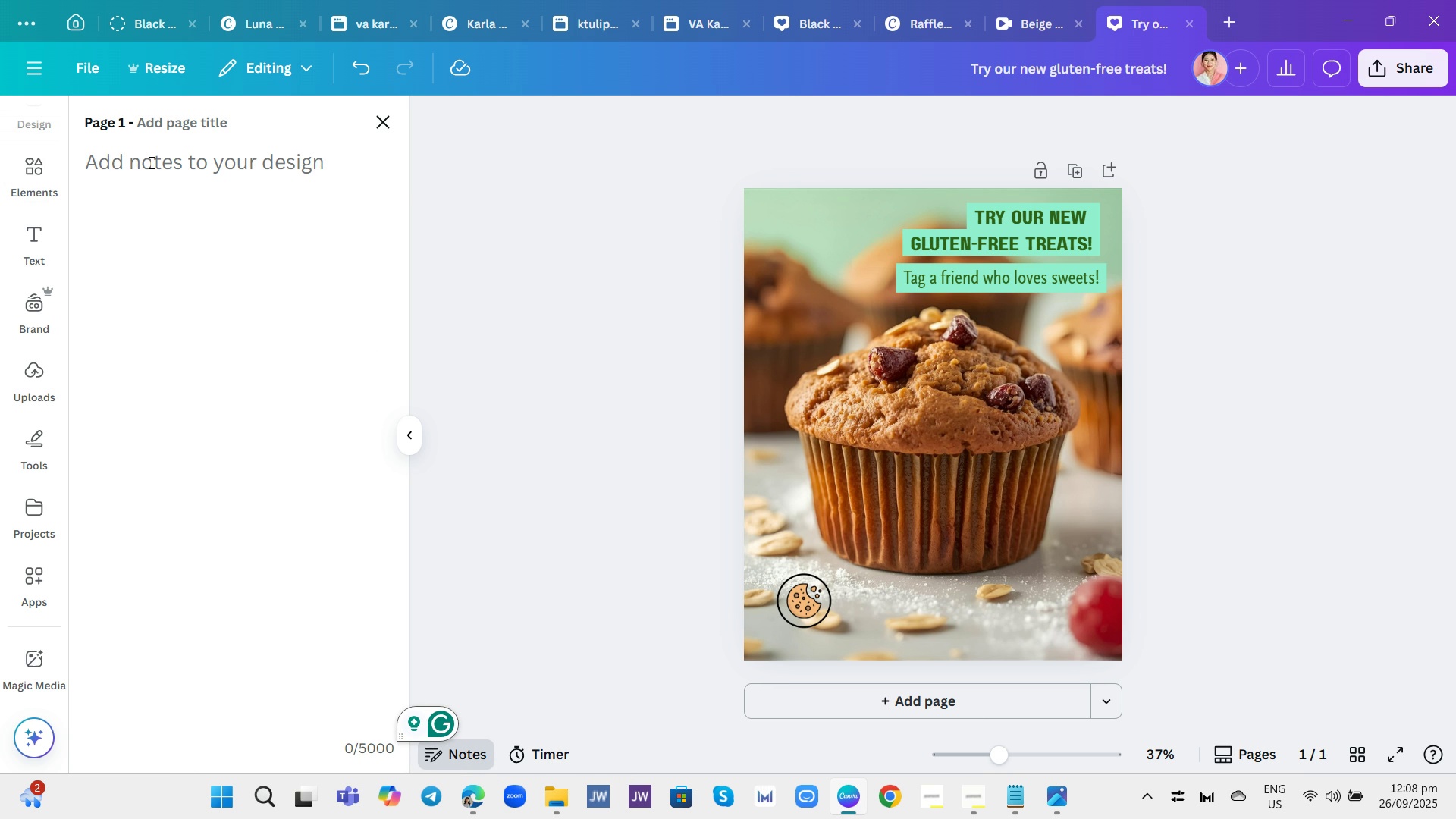 
left_click([150, 162])
 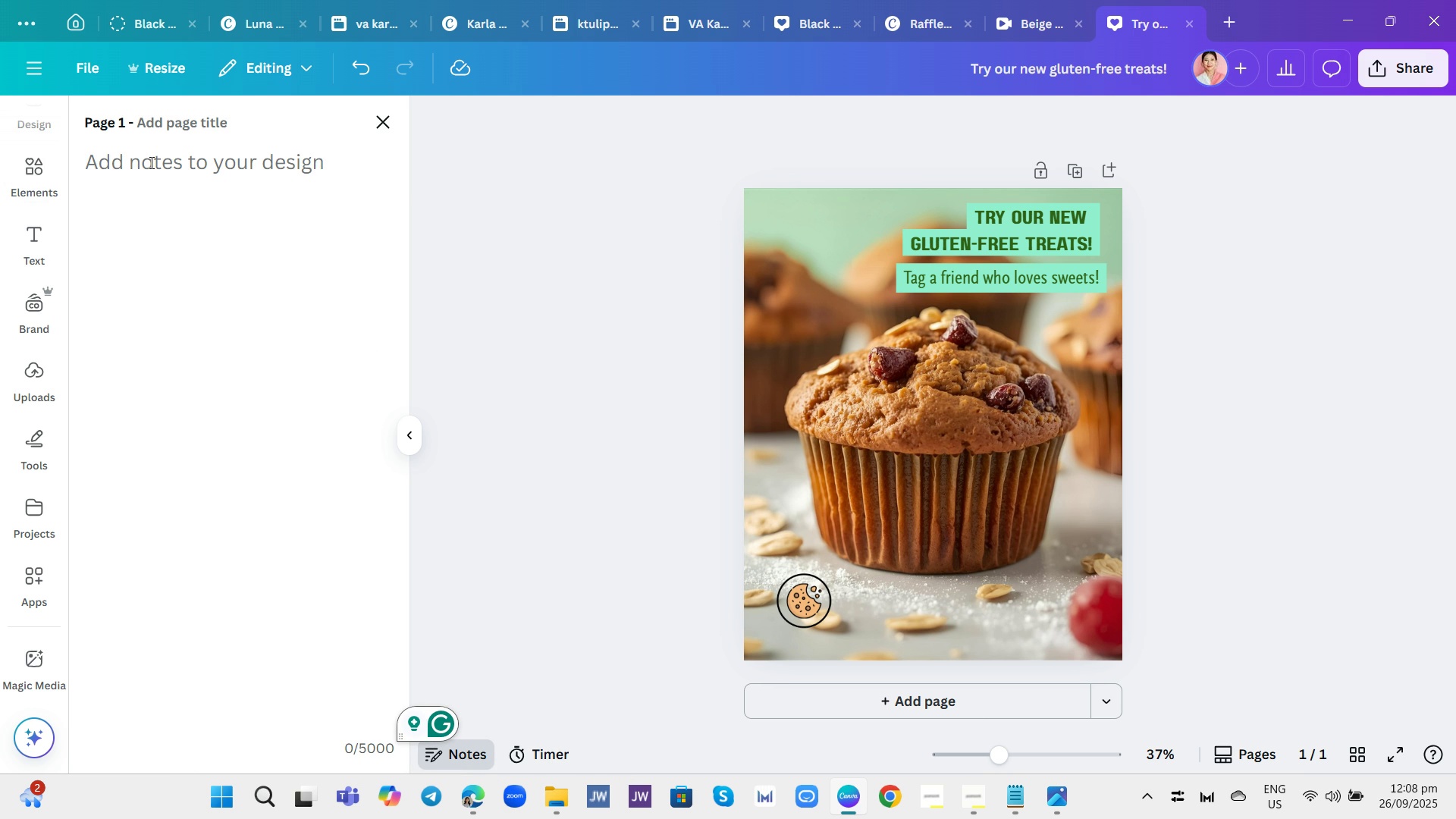 
type(Styk)
key(Backspace)
type(le Guide Notes)
 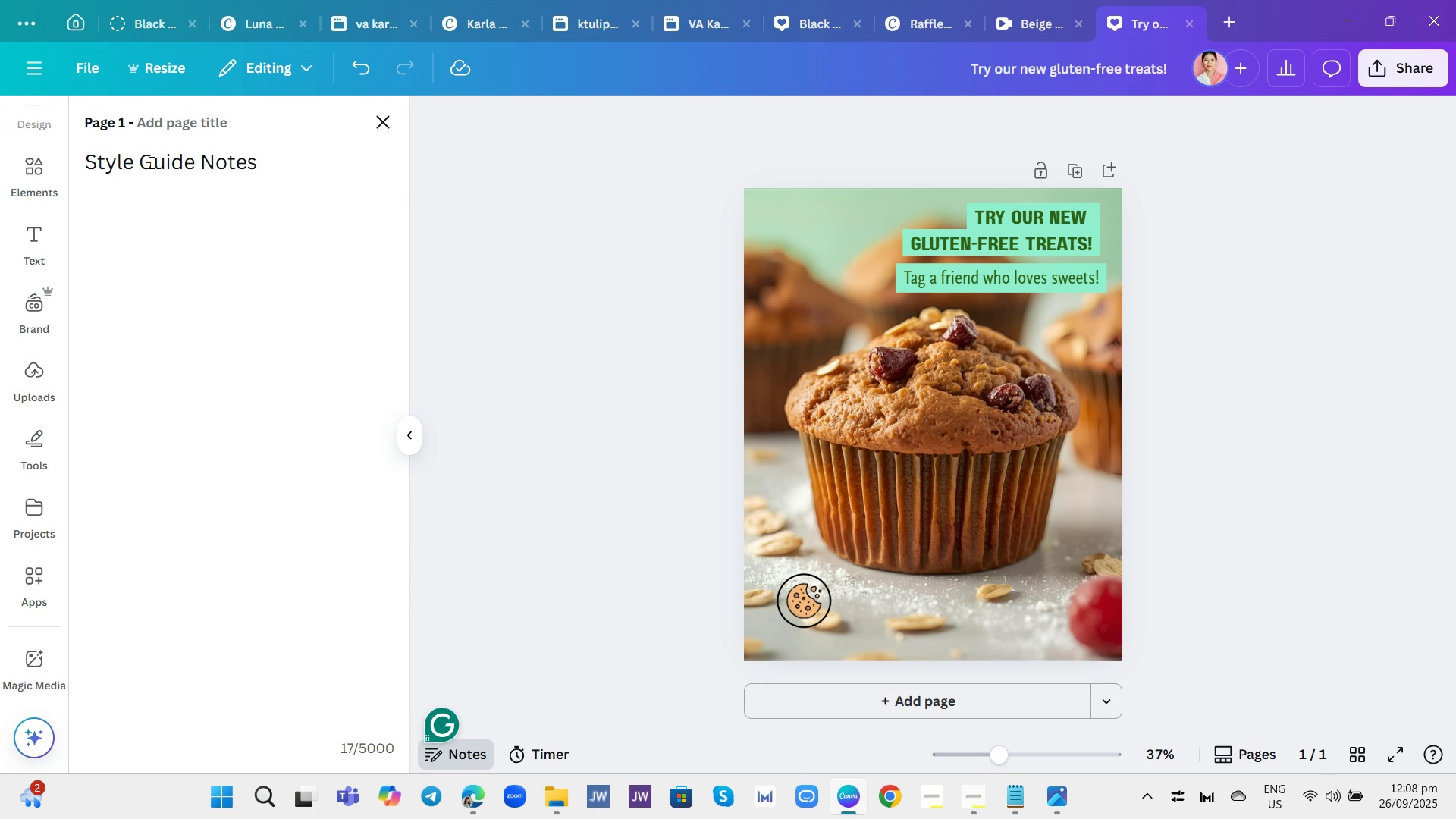 
wait(11.85)
 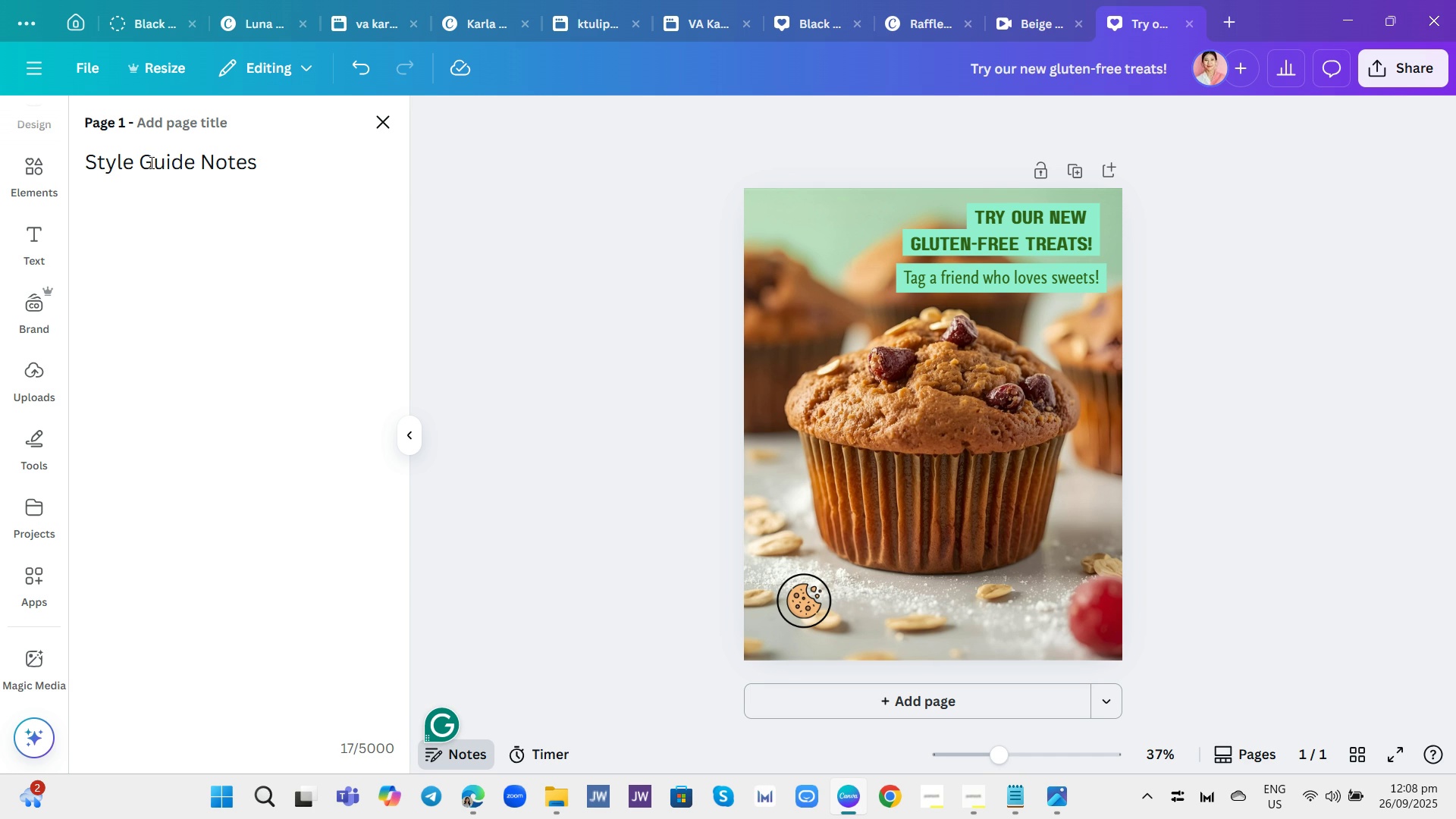 
key(Enter)
 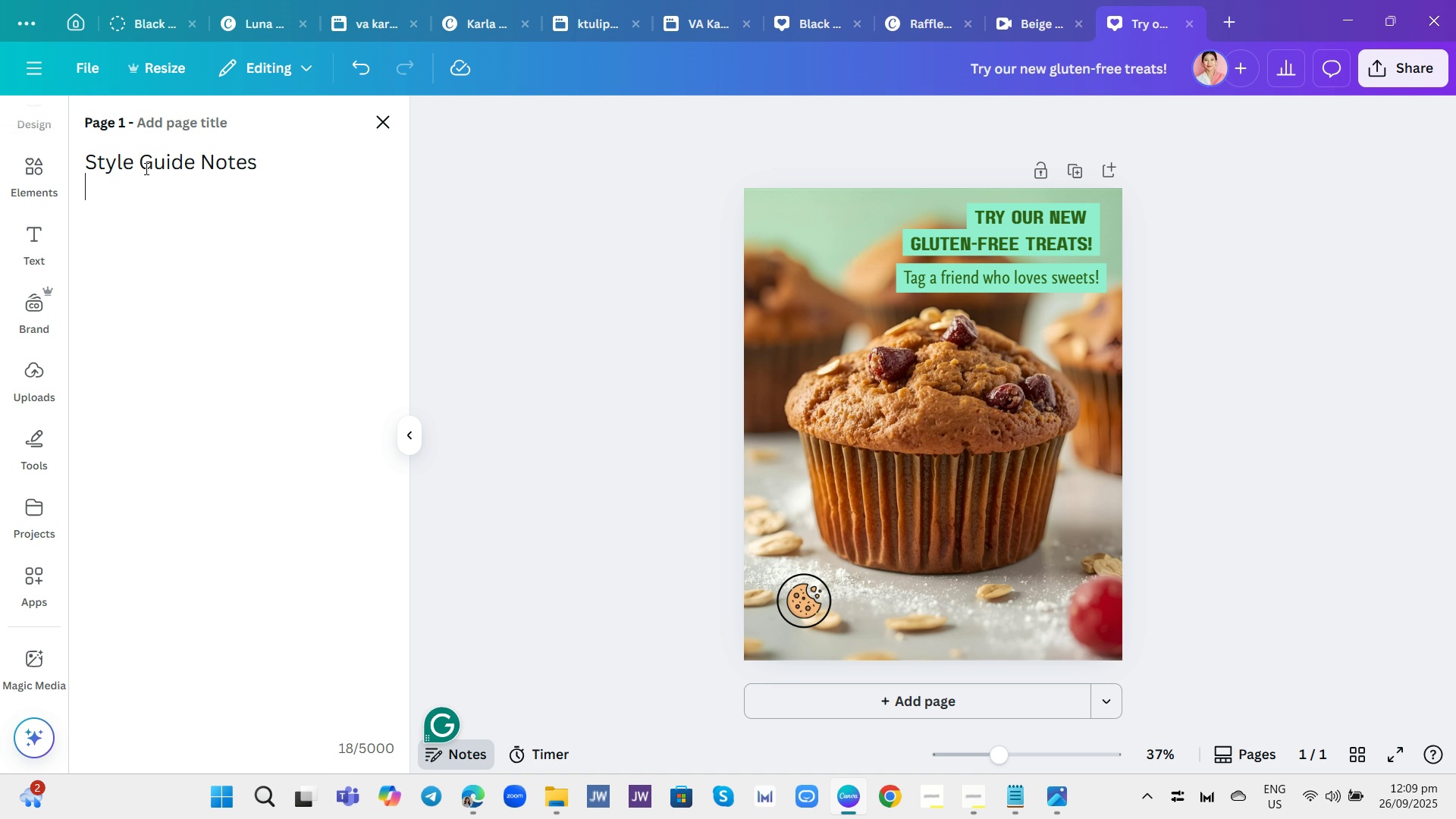 
key(Enter)
 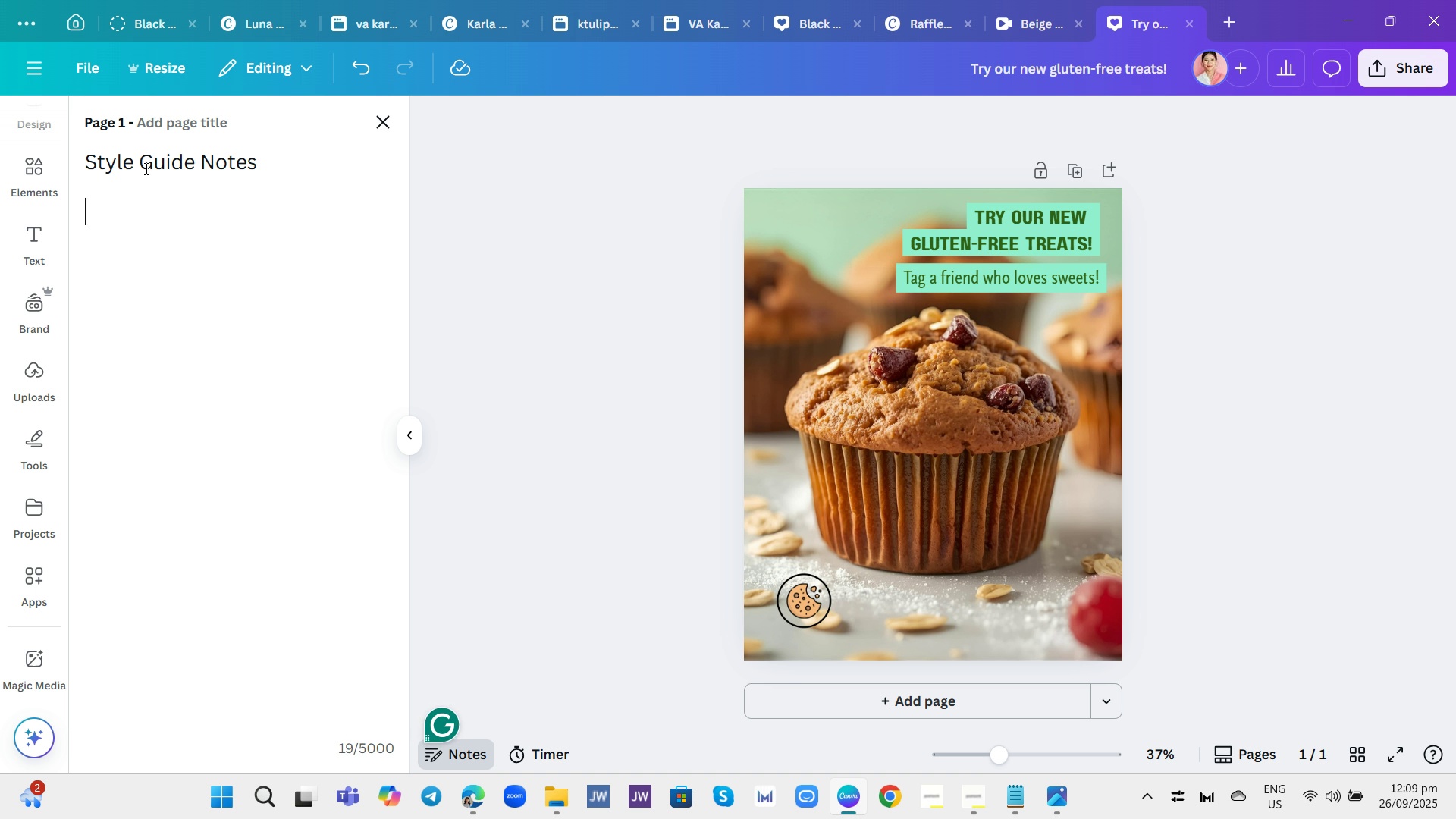 
type(Brand Colors: )
 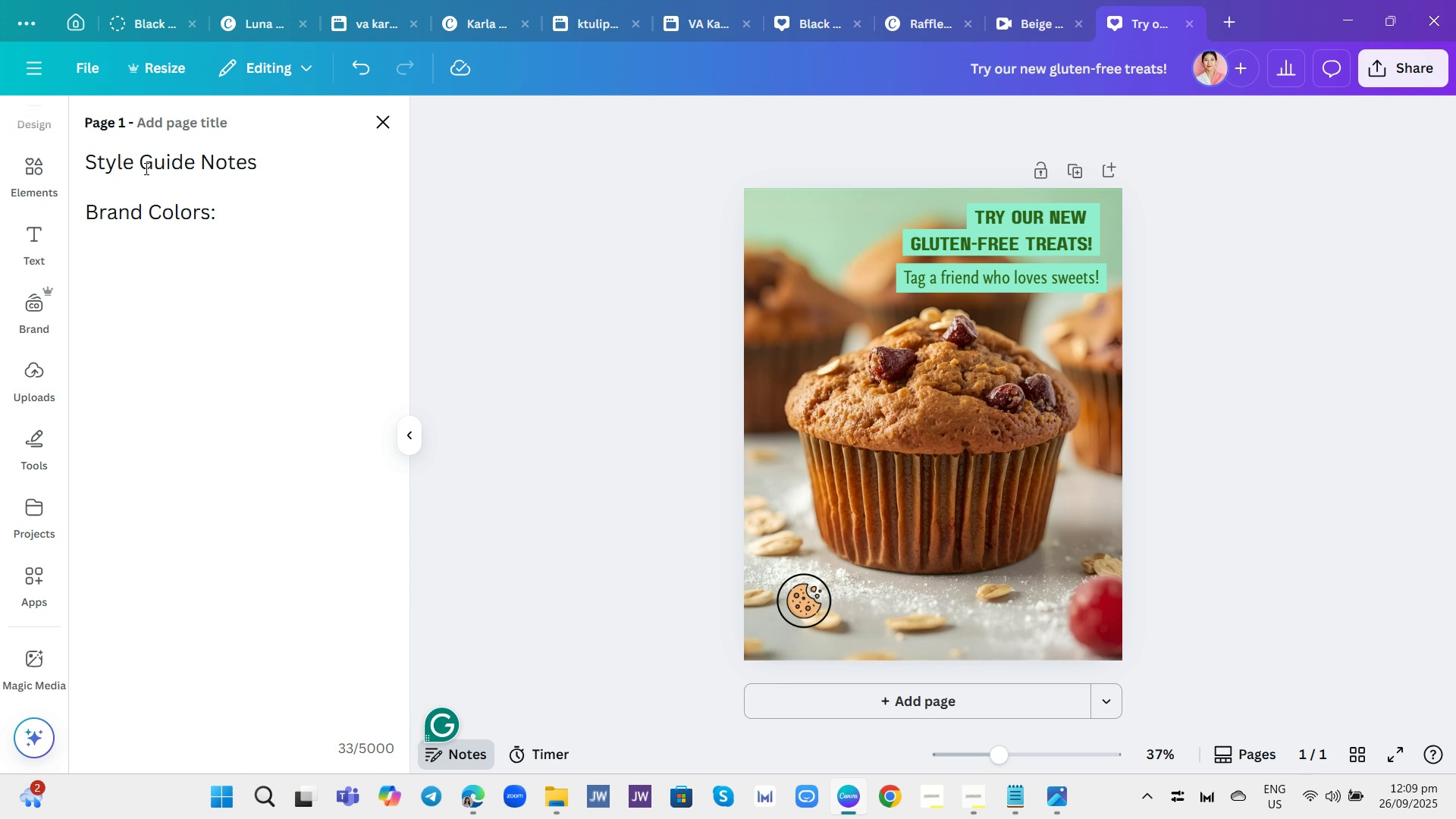 
wait(7.21)
 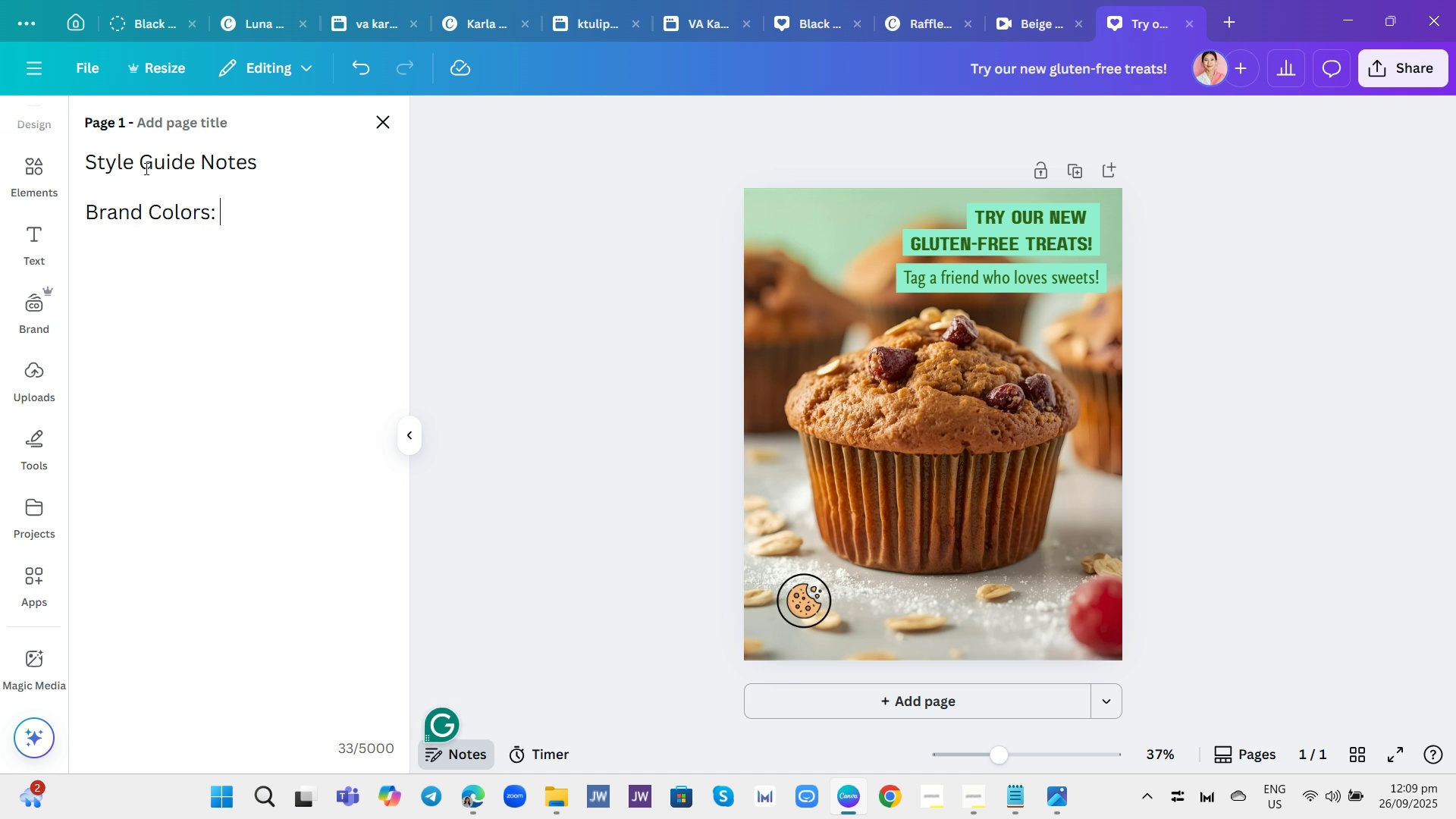 
key(Space)
 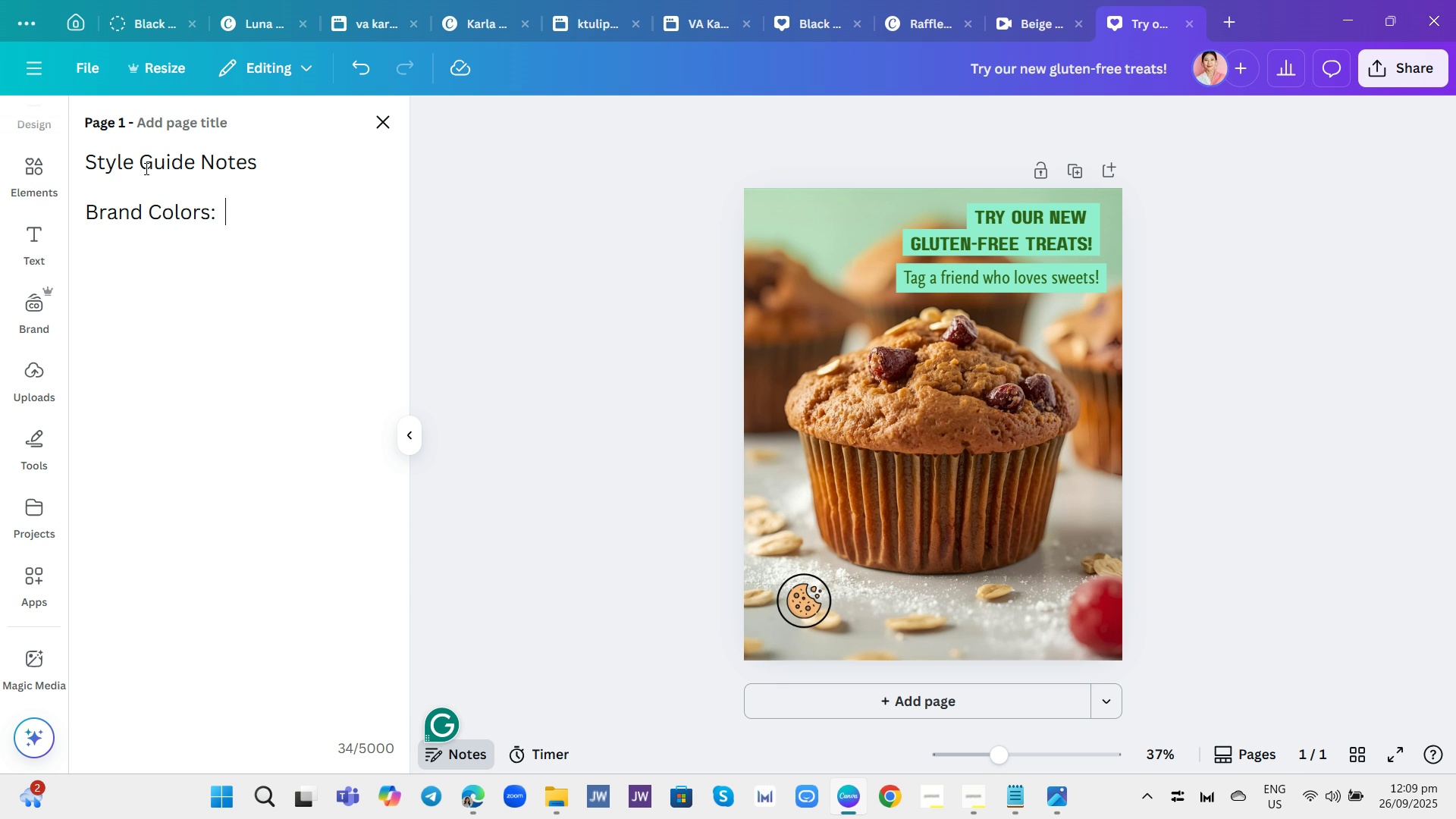 
wait(5.15)
 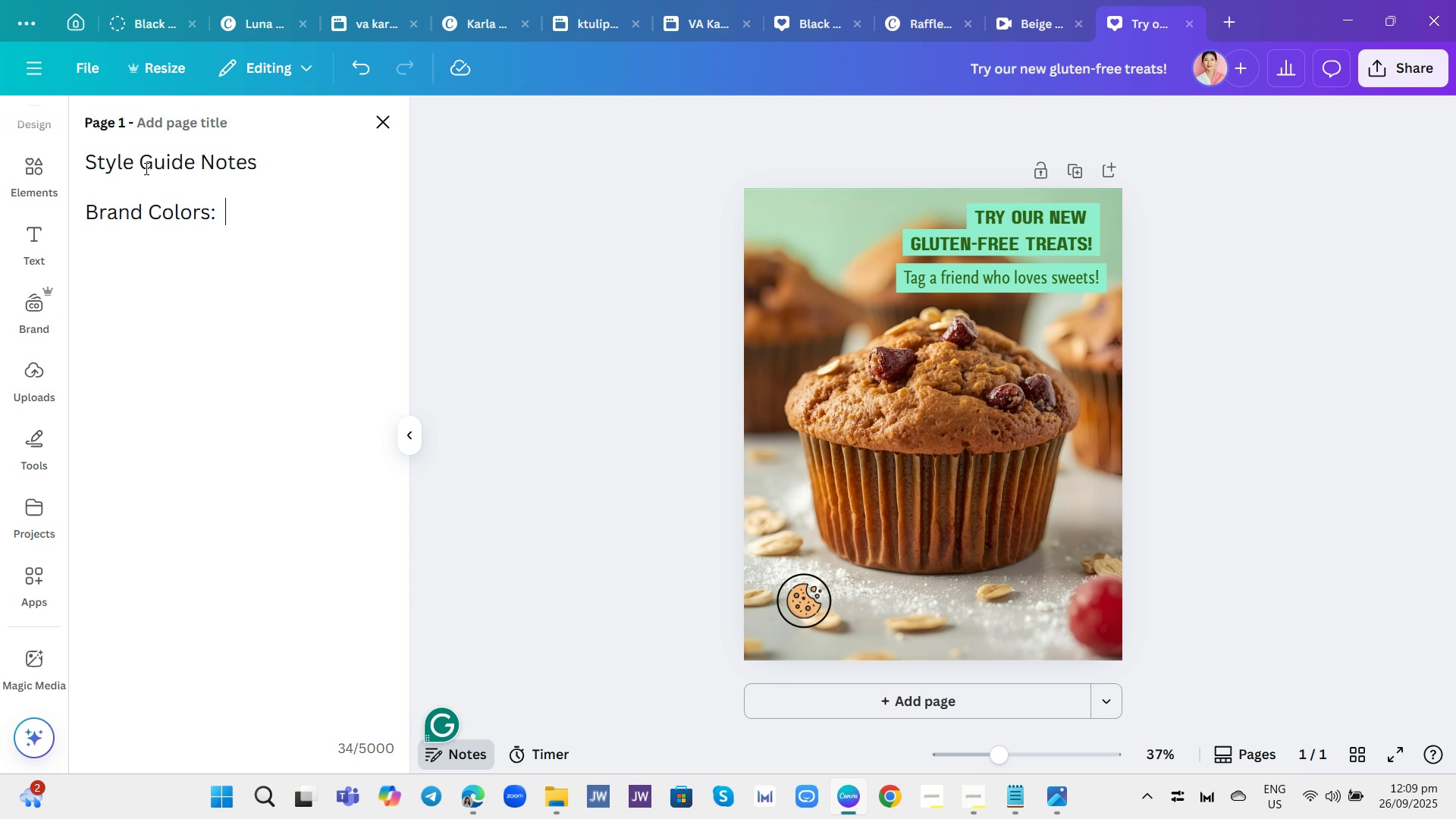 
key(Shift+3)
 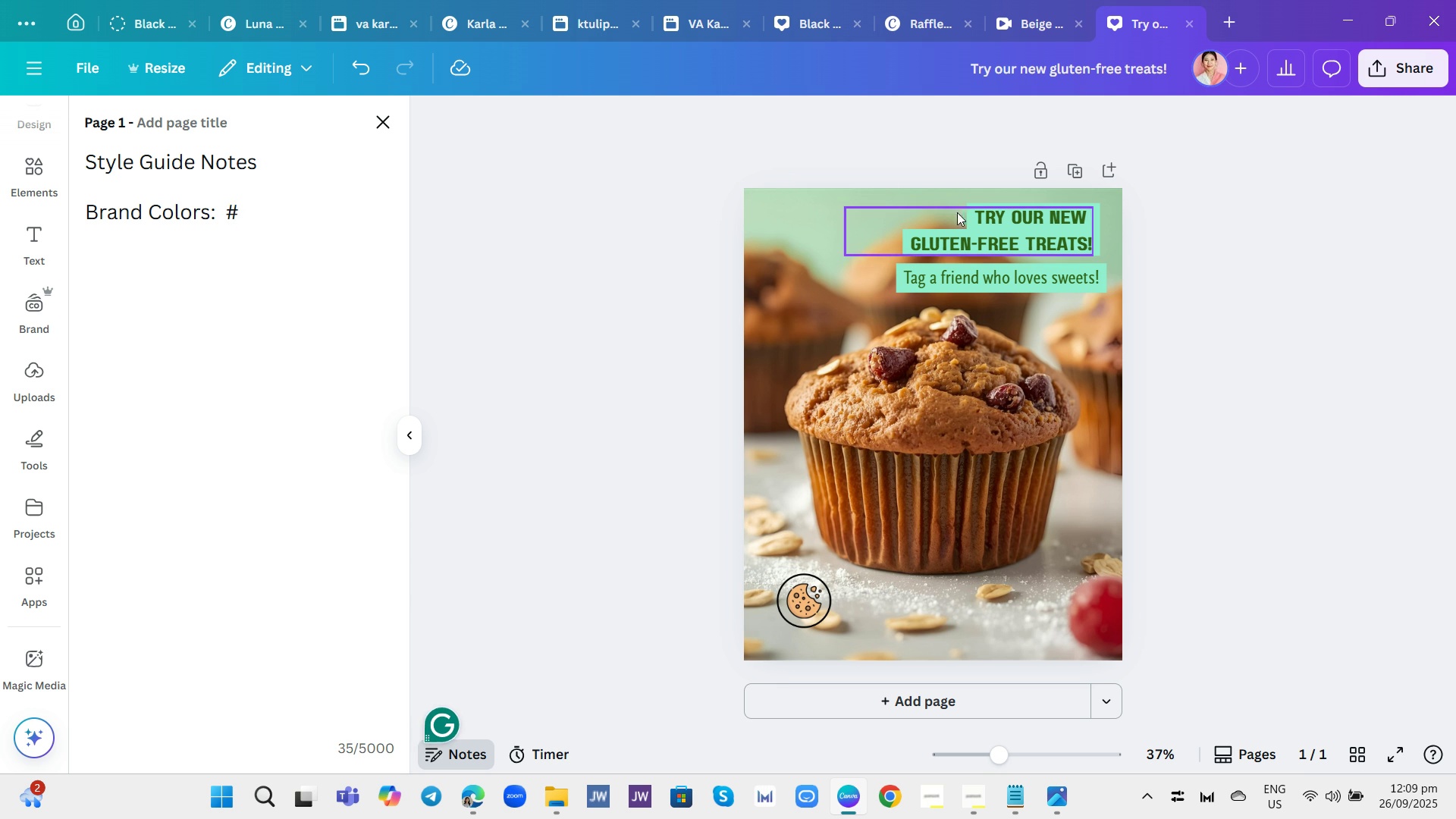 
left_click([984, 226])
 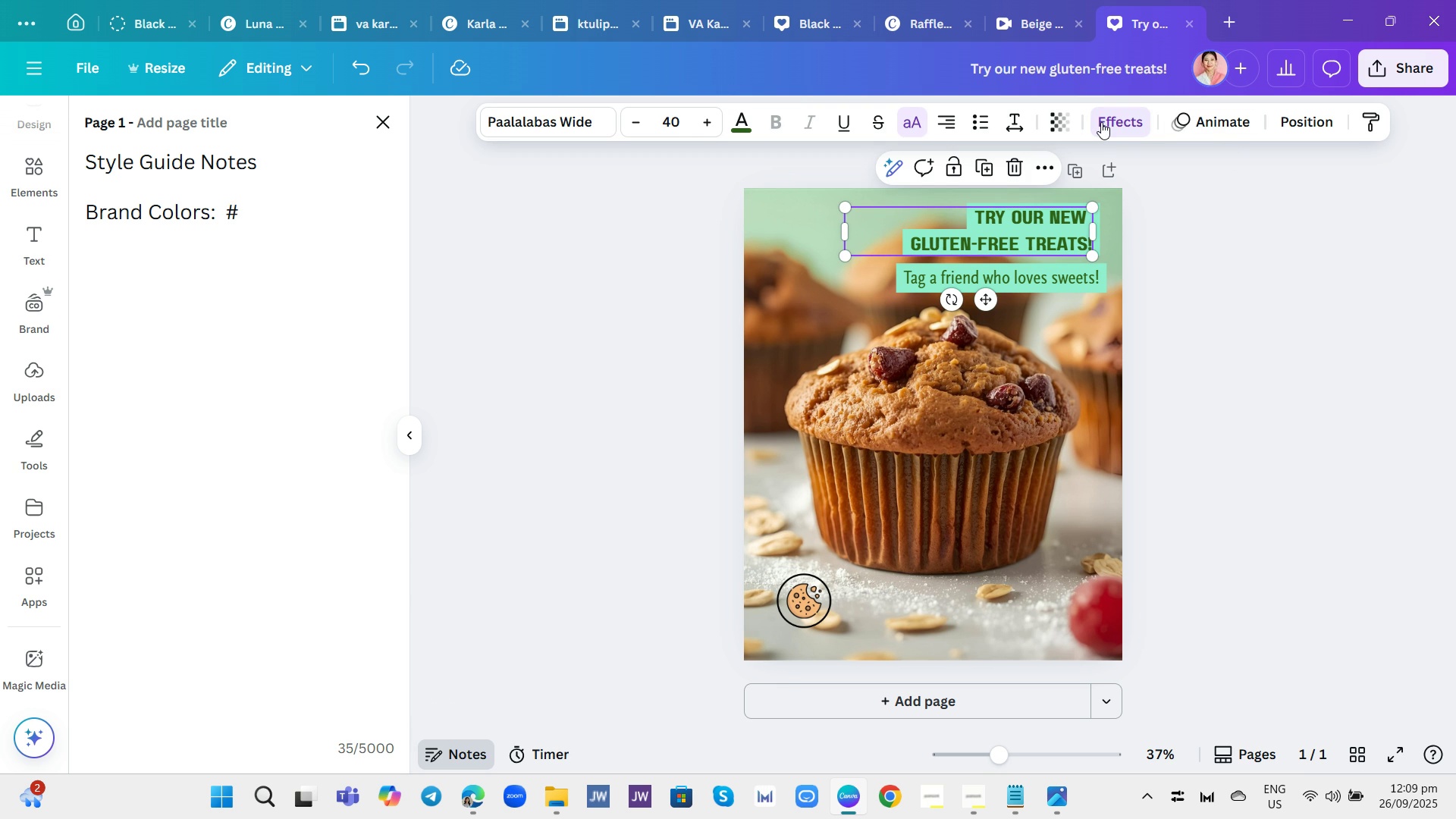 
left_click([1101, 122])
 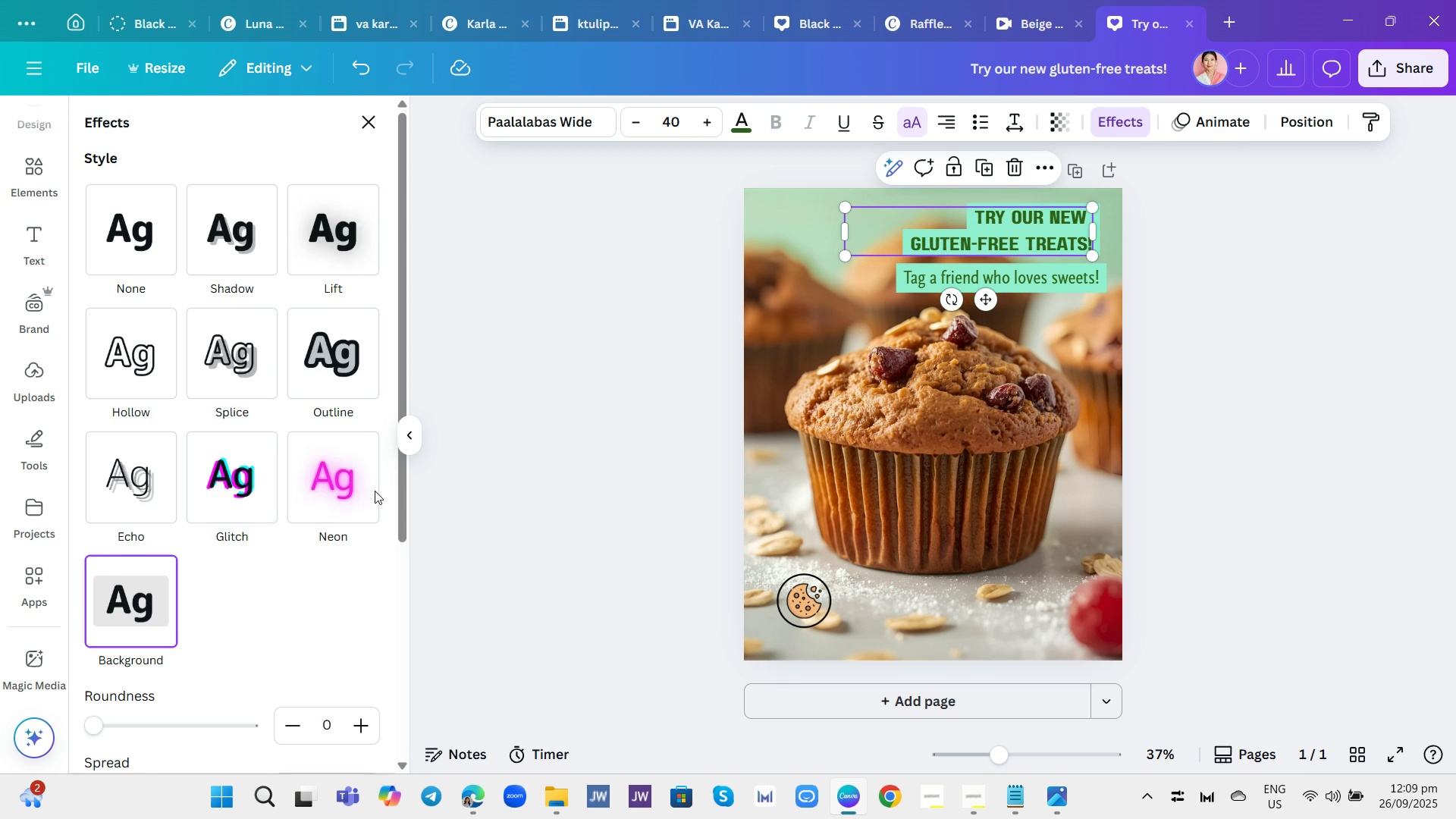 
scroll: coordinate [307, 596], scroll_direction: down, amount: 2.0
 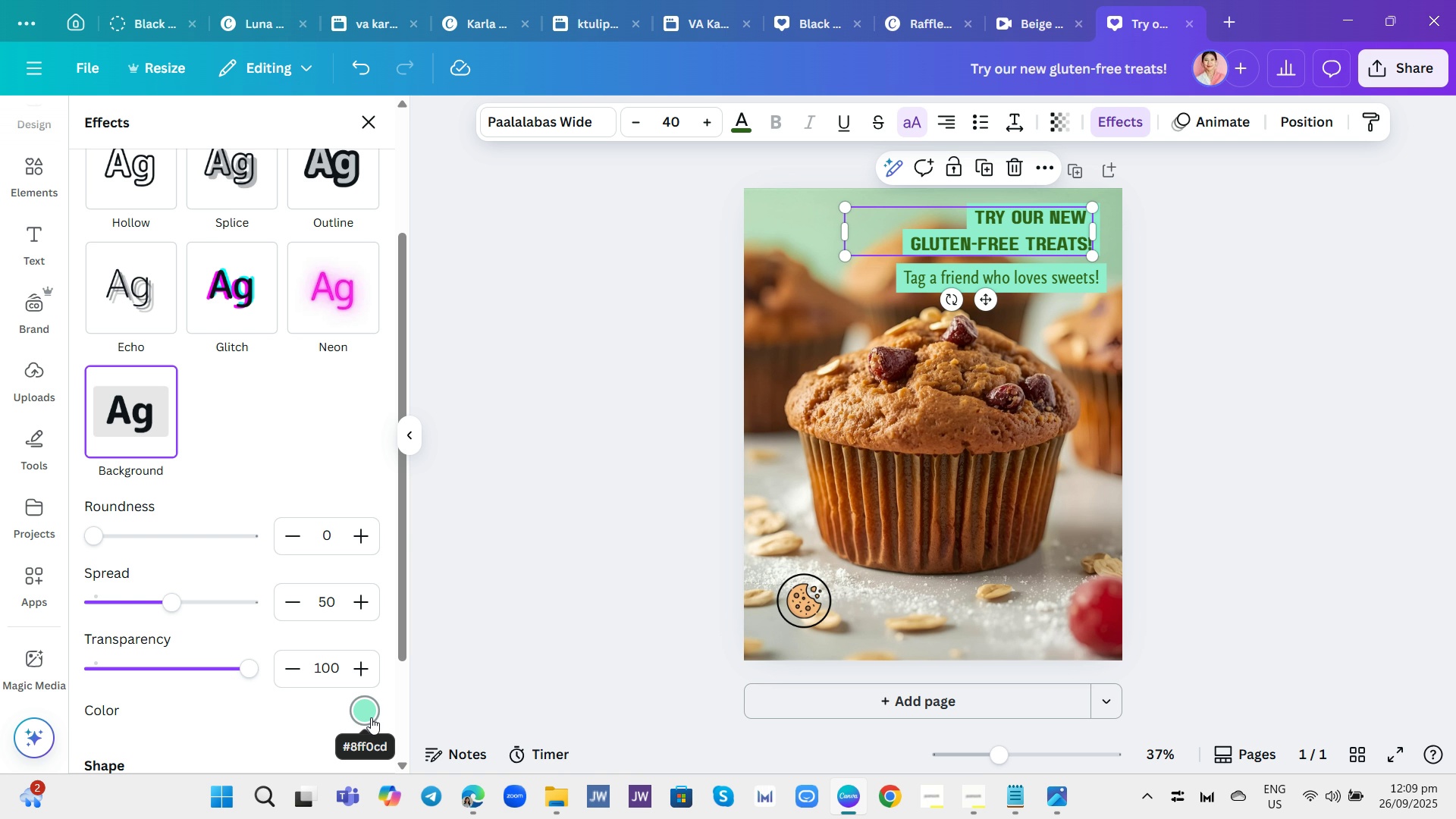 
wait(18.05)
 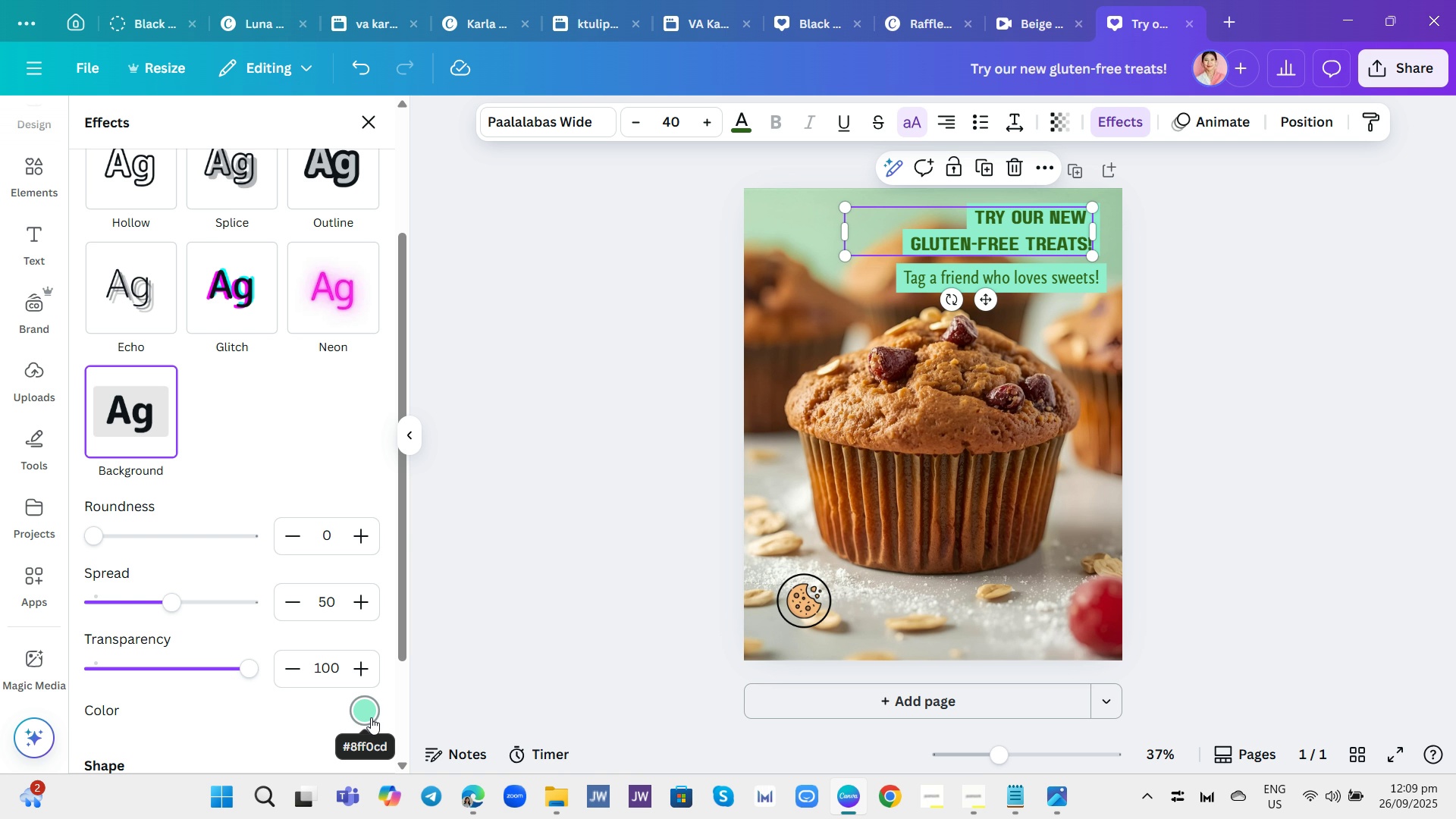 
left_click([1033, 239])
 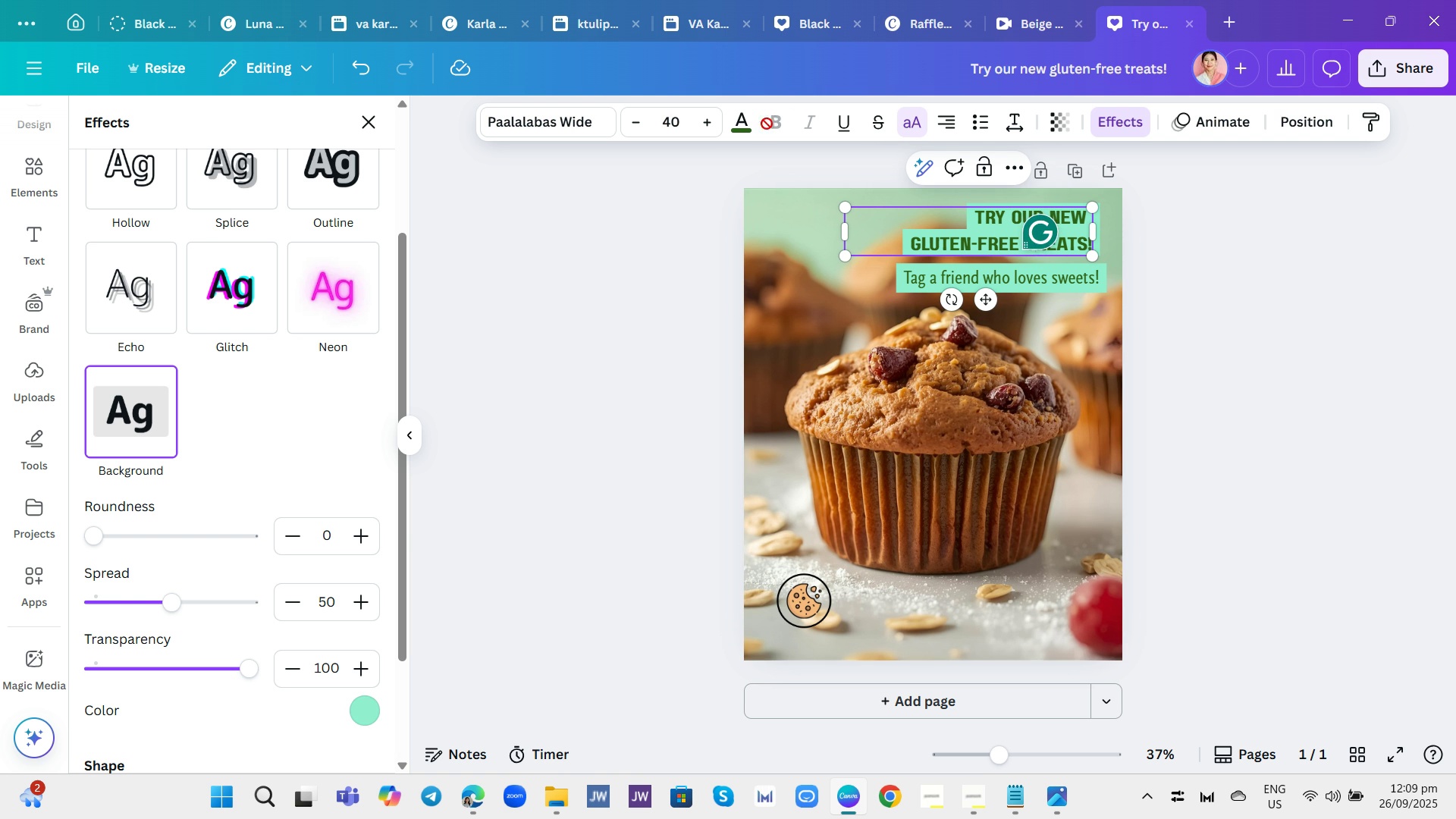 
left_click([748, 127])
 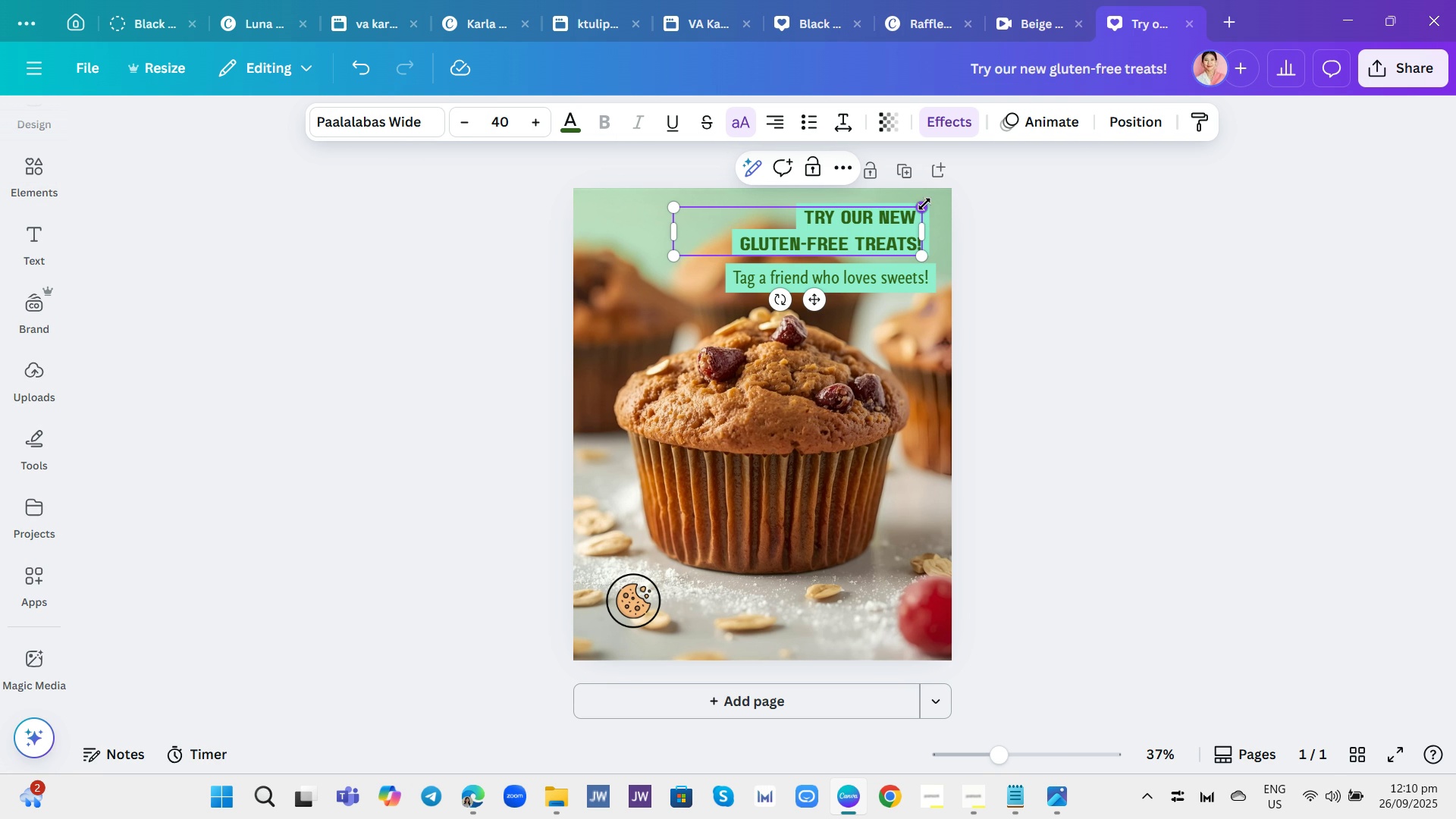 
wait(35.78)
 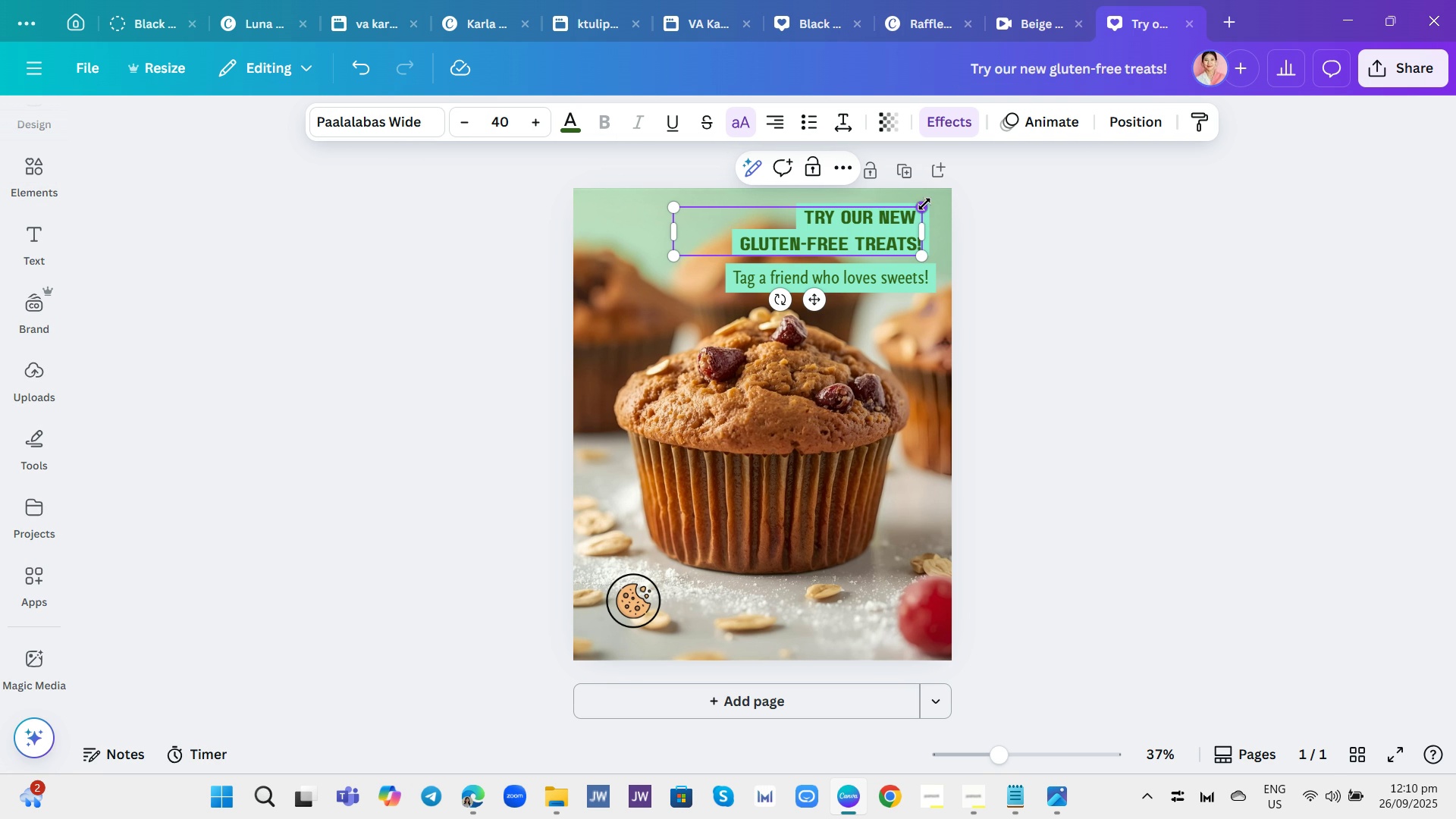 
left_click([105, 756])
 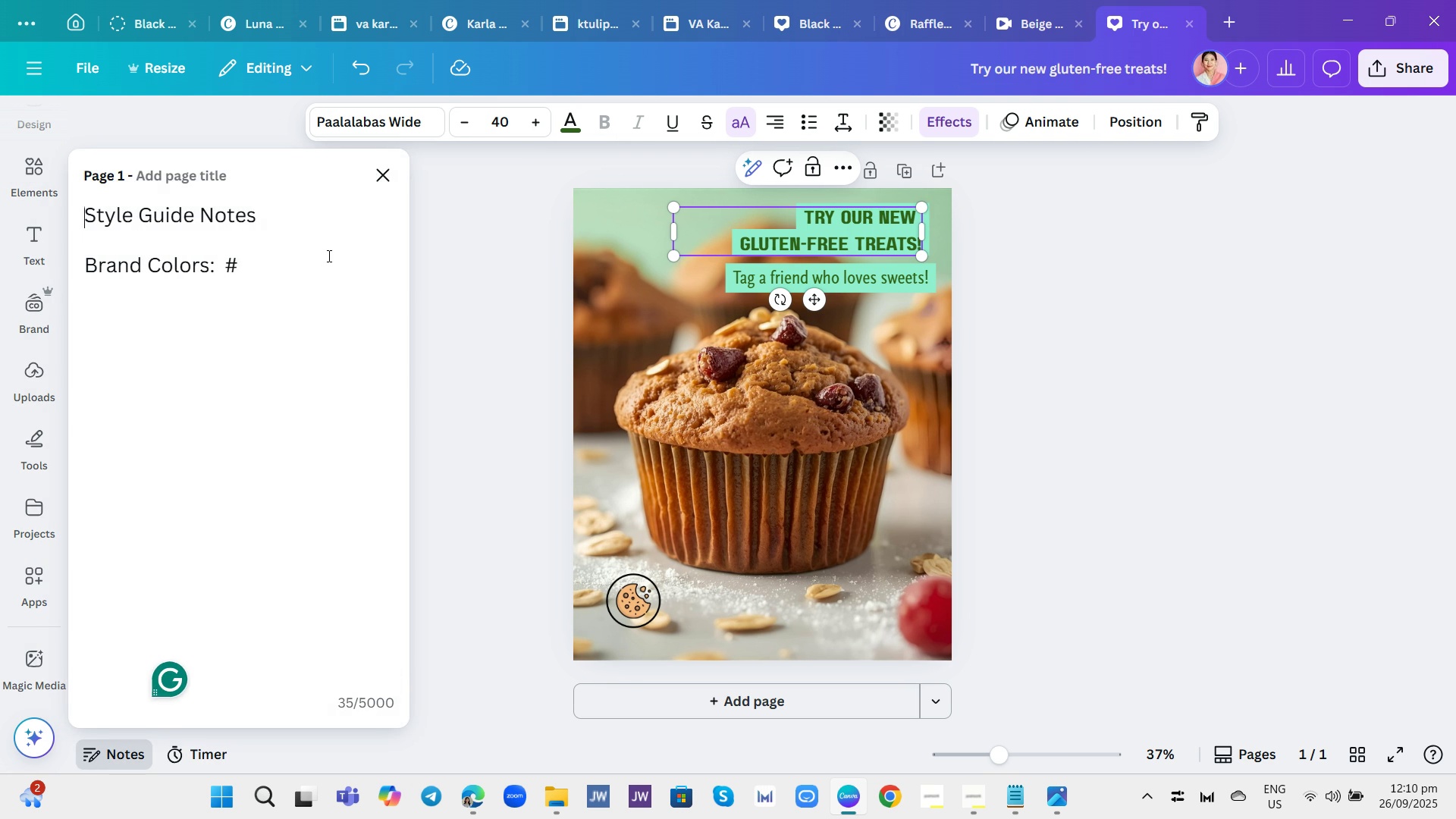 
left_click([328, 256])
 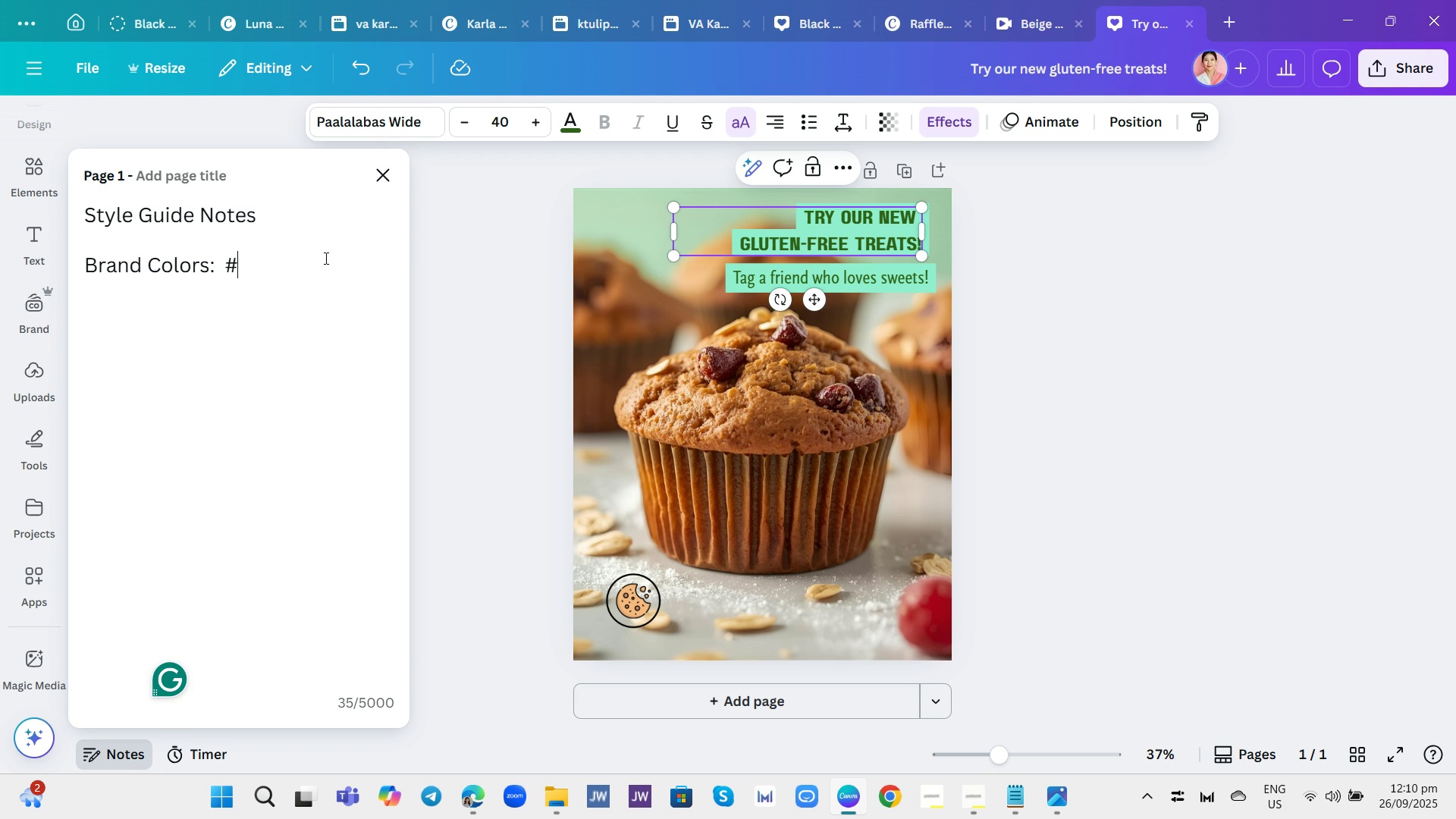 
wait(9.29)
 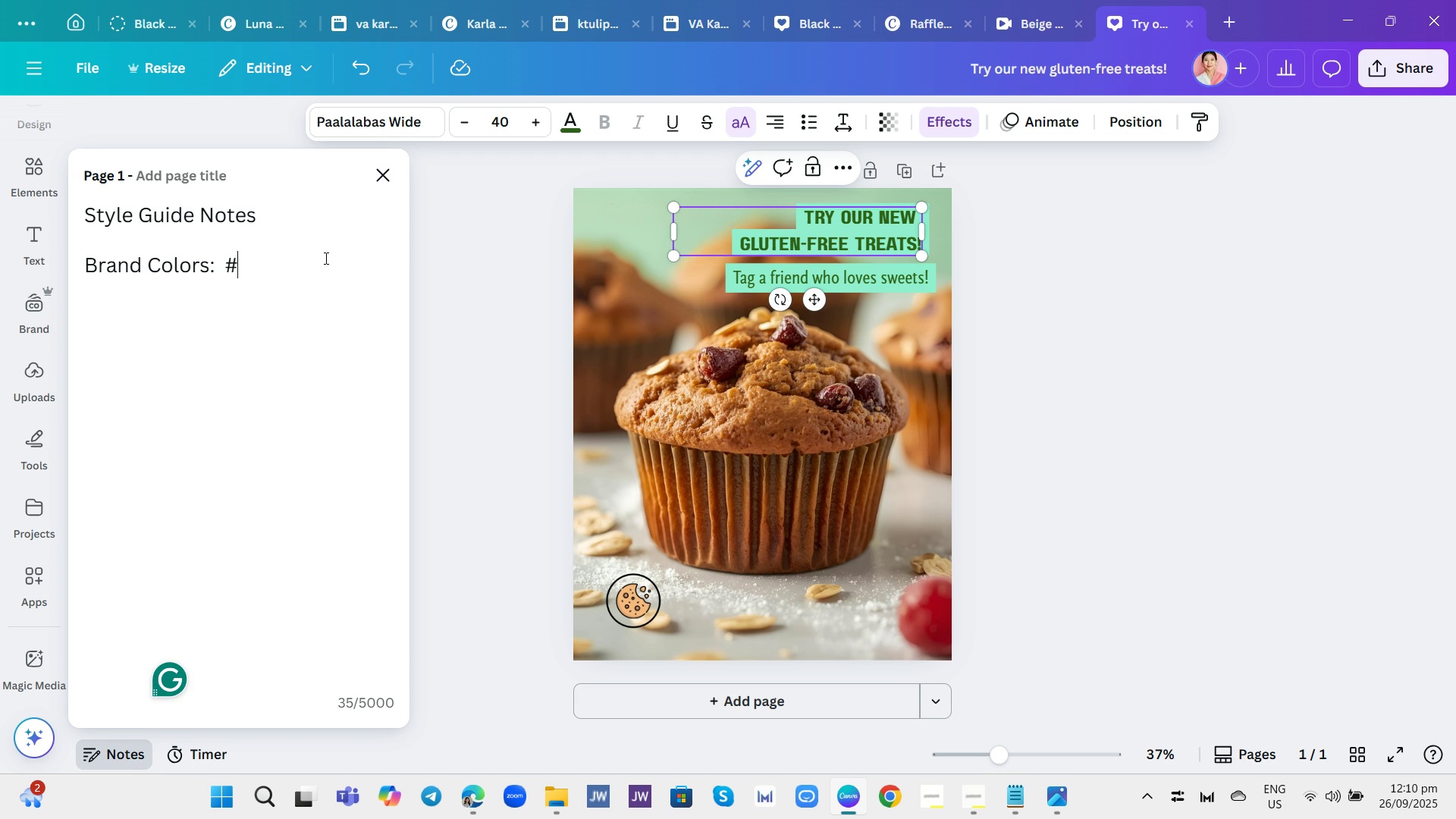 
type(8ff0cd fo)
key(Backspace)
key(Backspace)
key(Backspace)
key(Backspace)
key(Backspace)
type(CD for )
 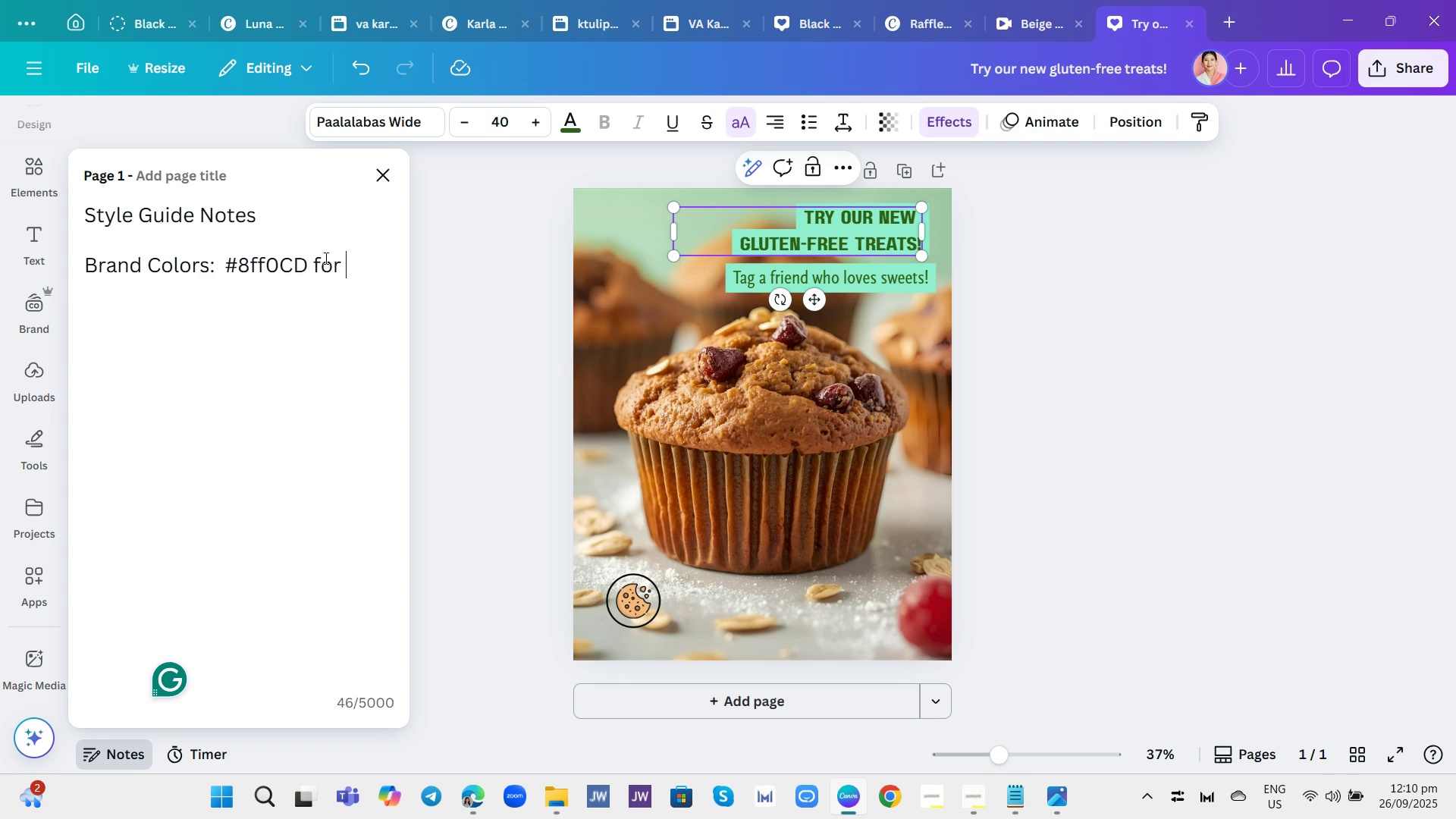 
wait(8.62)
 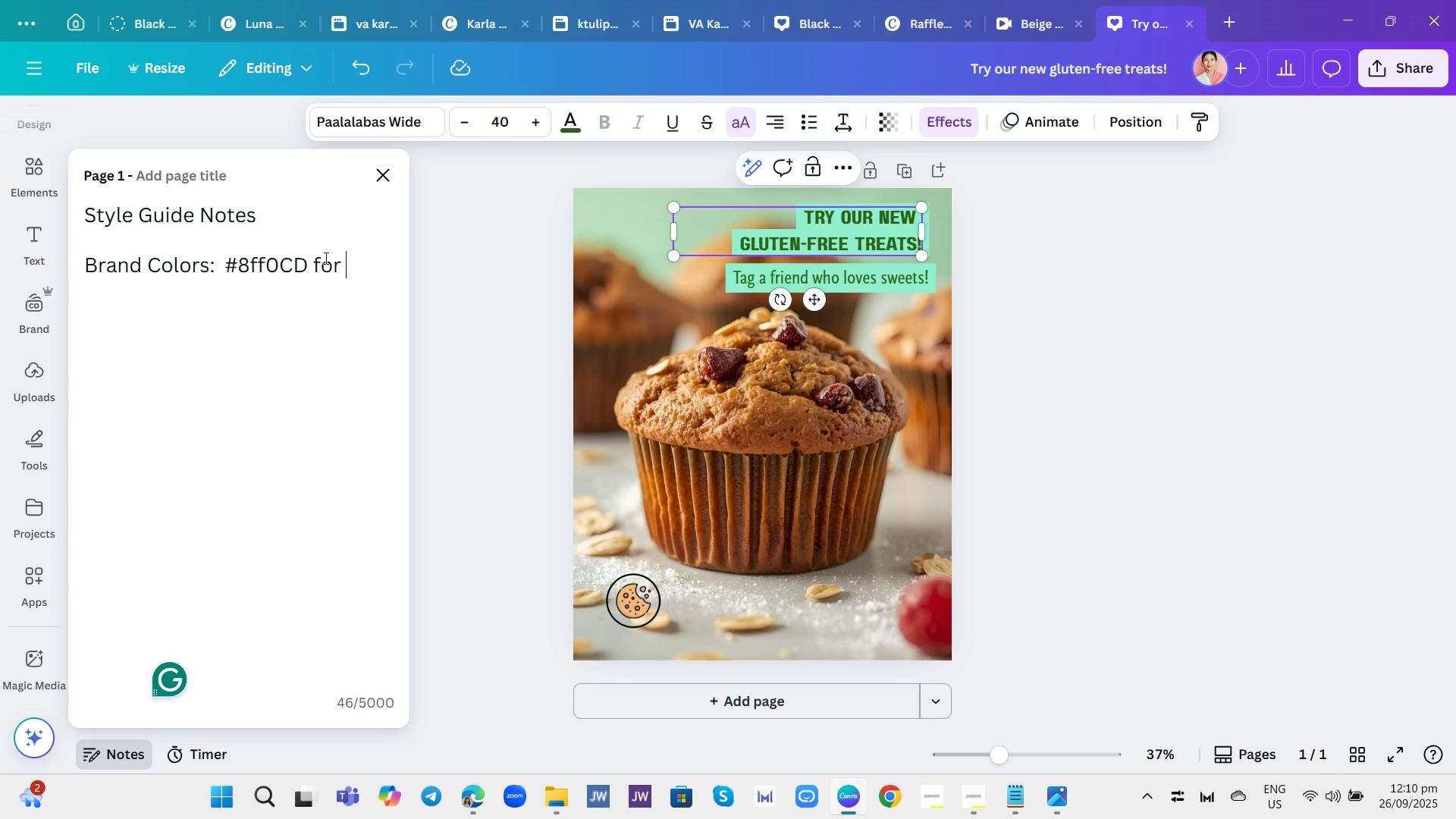 
left_click([965, 130])
 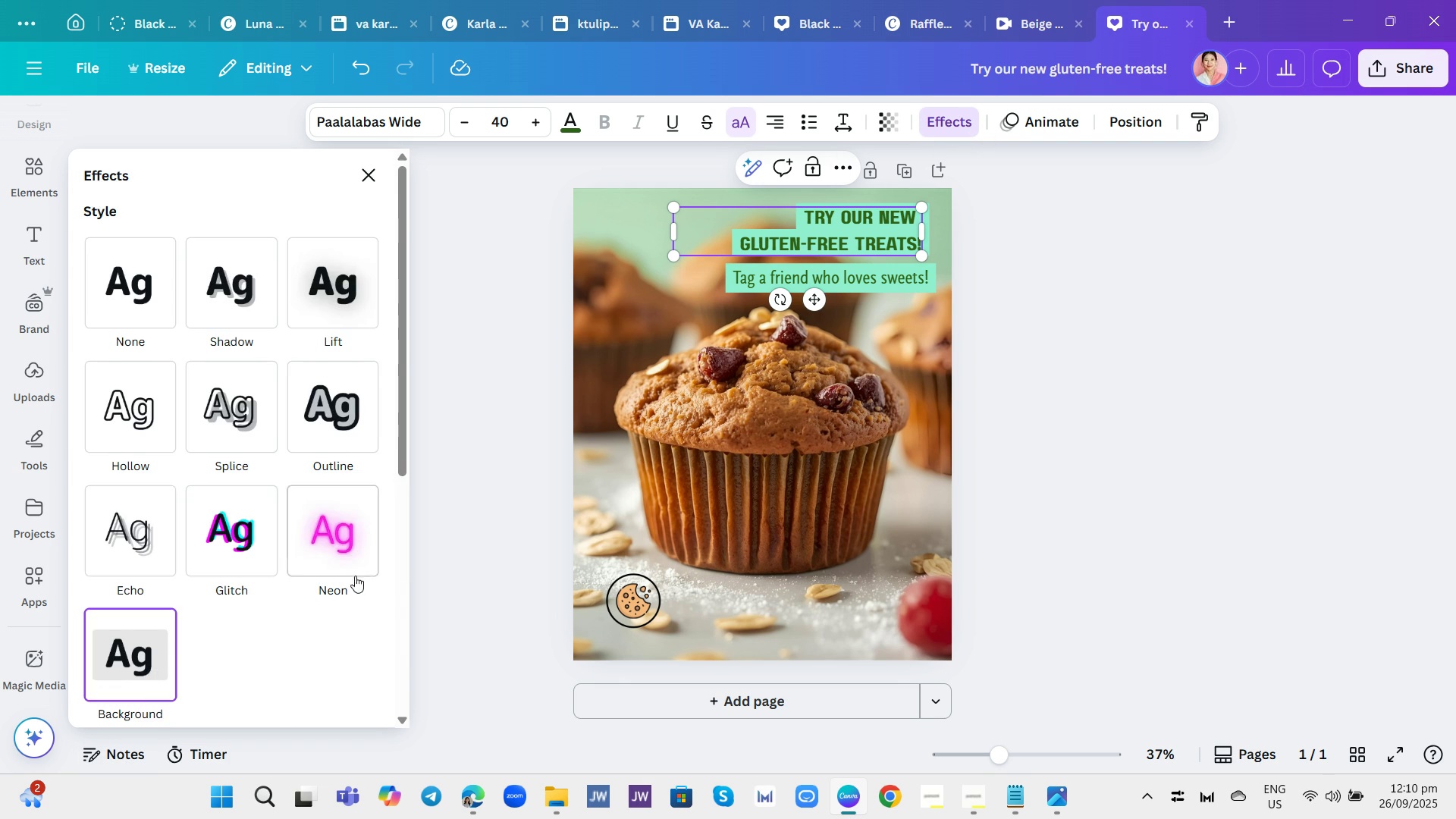 
scroll: coordinate [303, 581], scroll_direction: down, amount: 4.0
 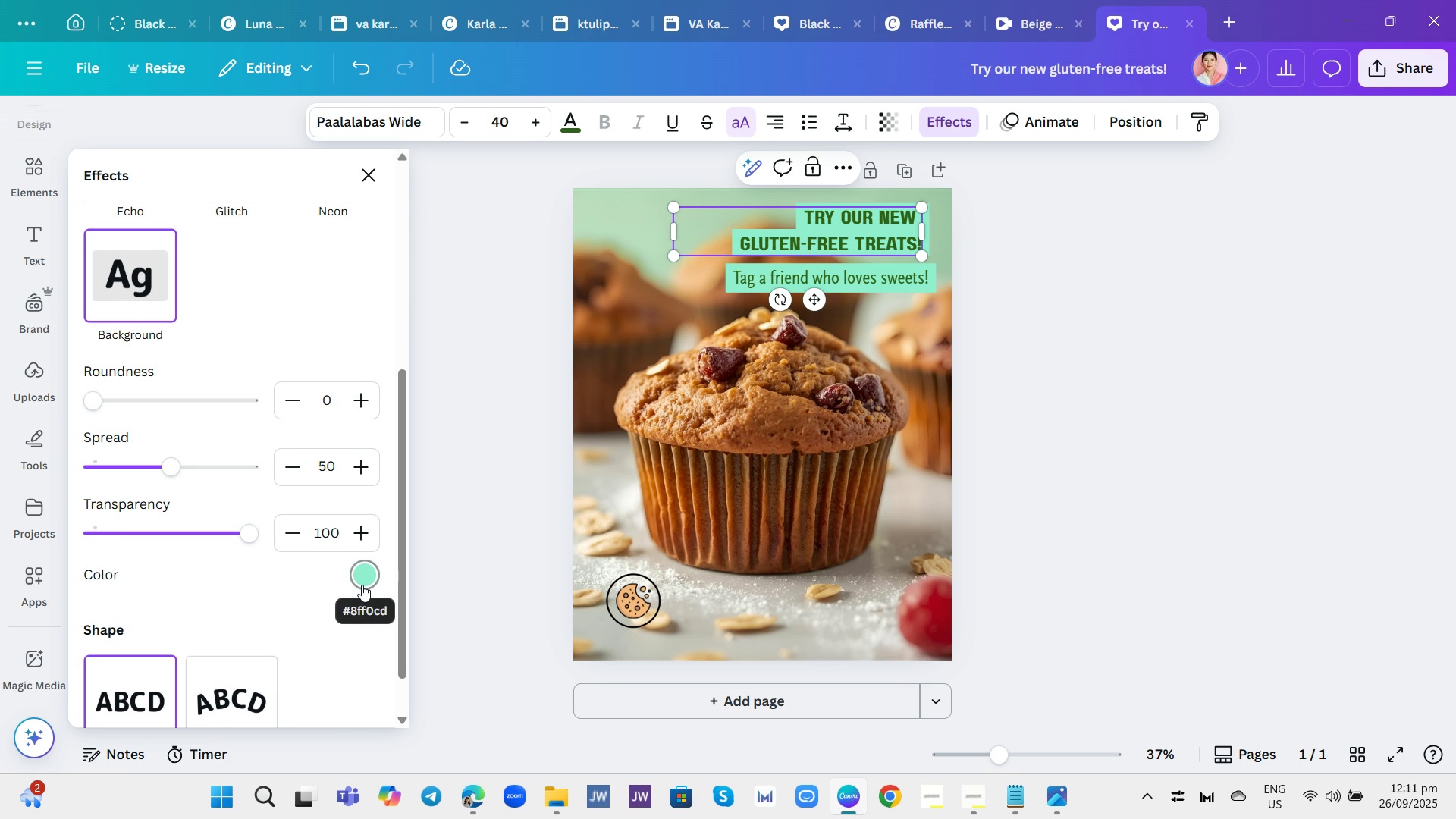 
wait(5.99)
 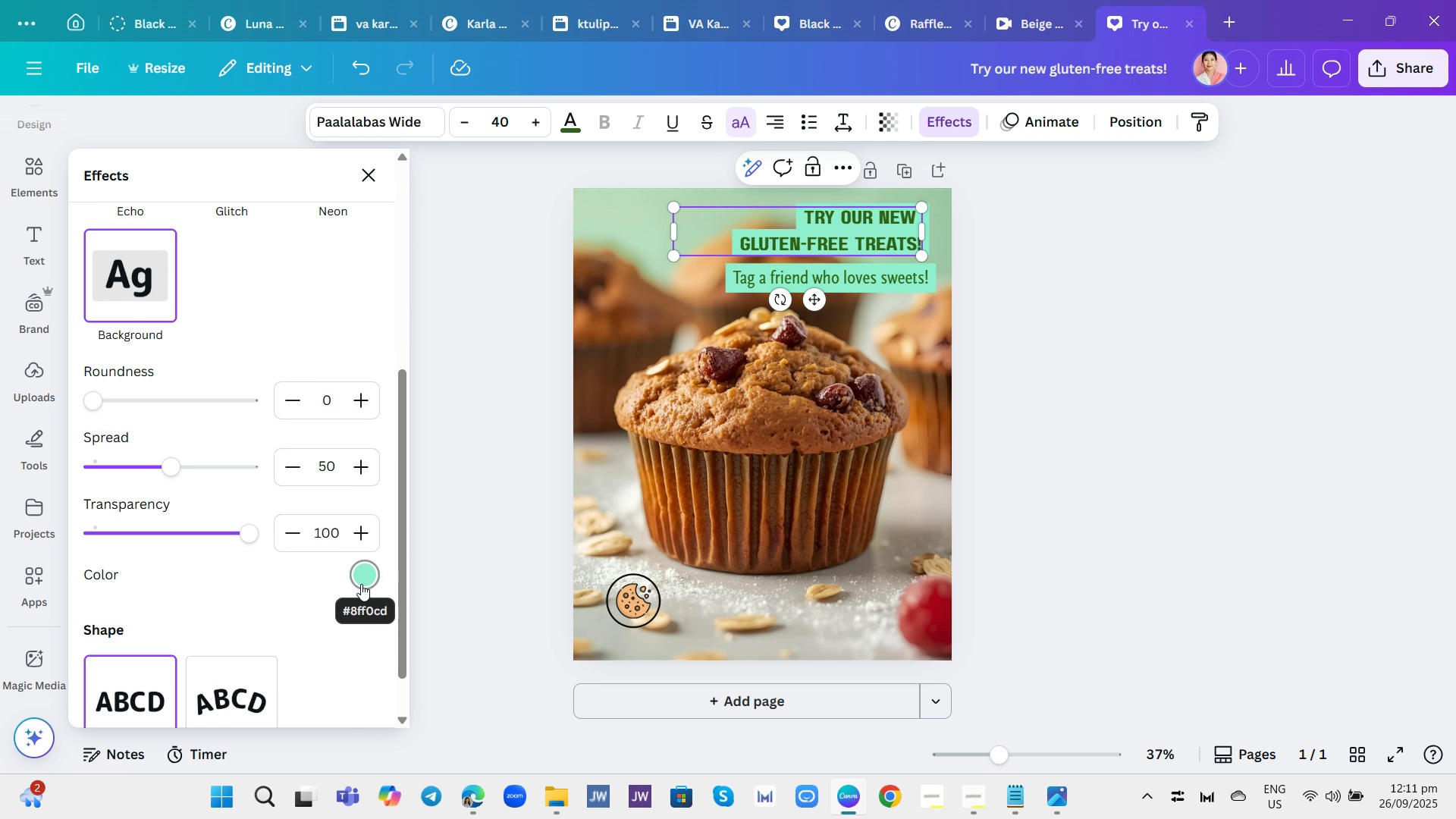 
scroll: coordinate [471, 494], scroll_direction: up, amount: 3.0
 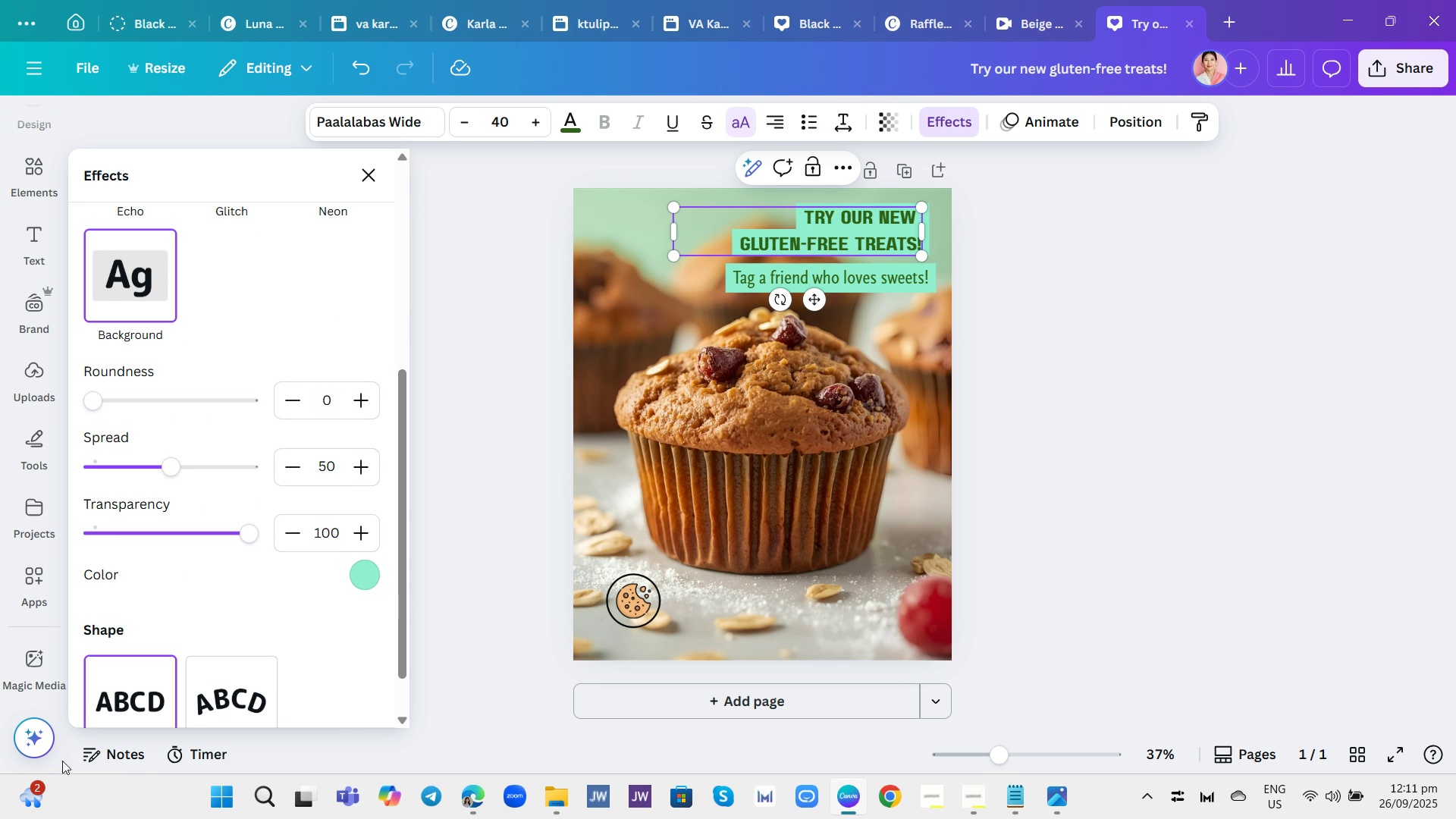 
left_click([103, 748])
 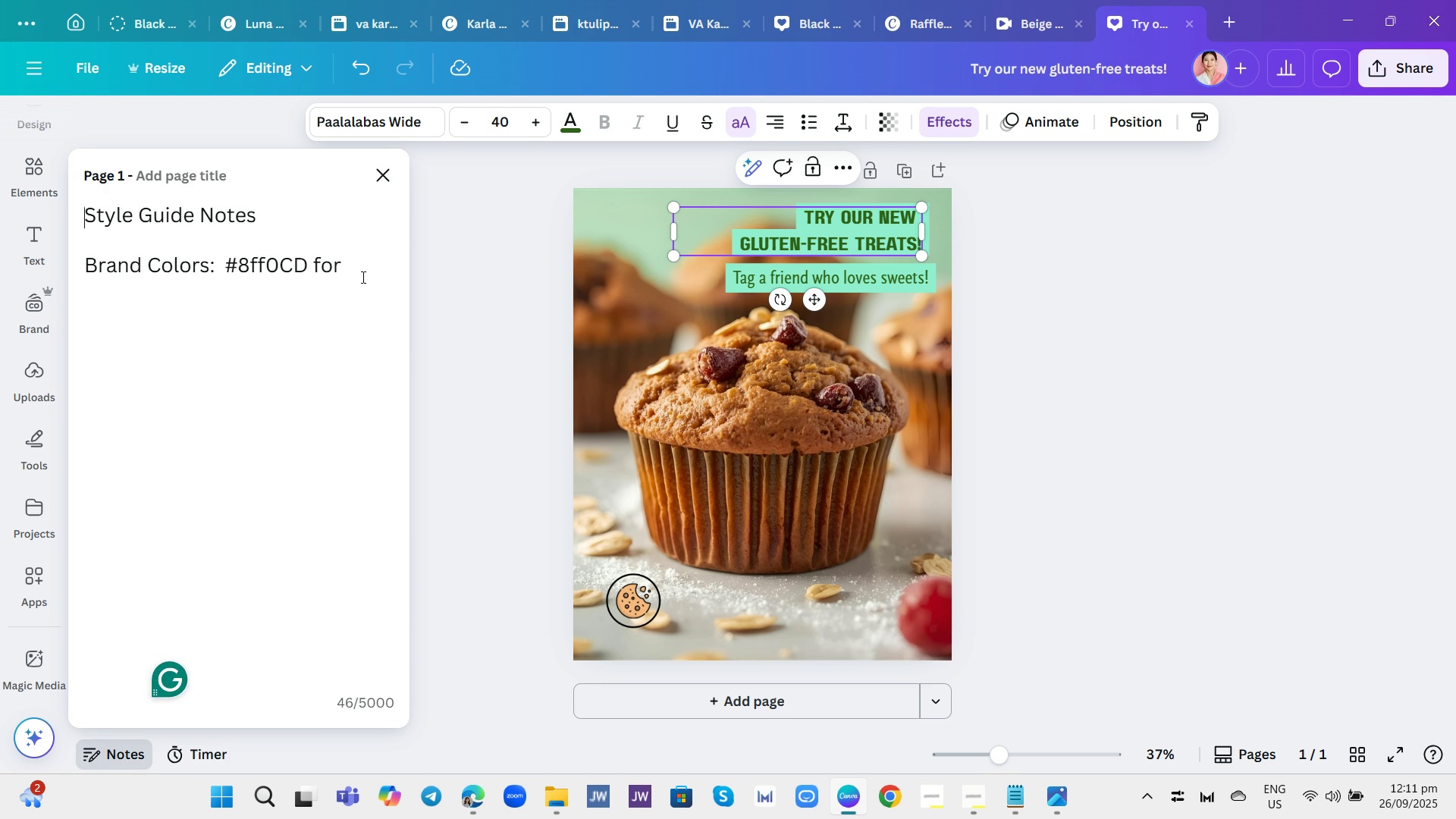 
left_click([362, 276])
 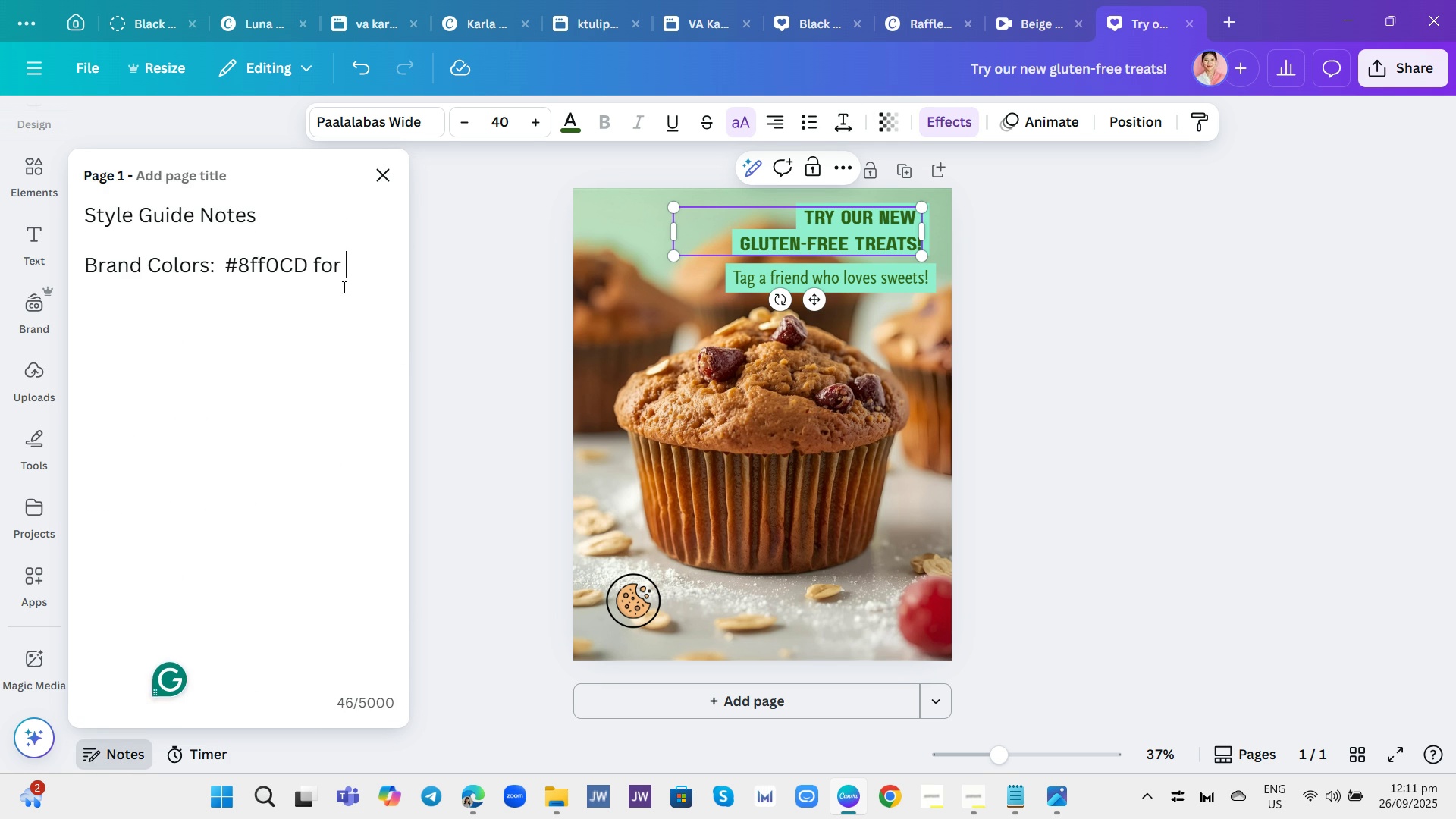 
type(mint green)
 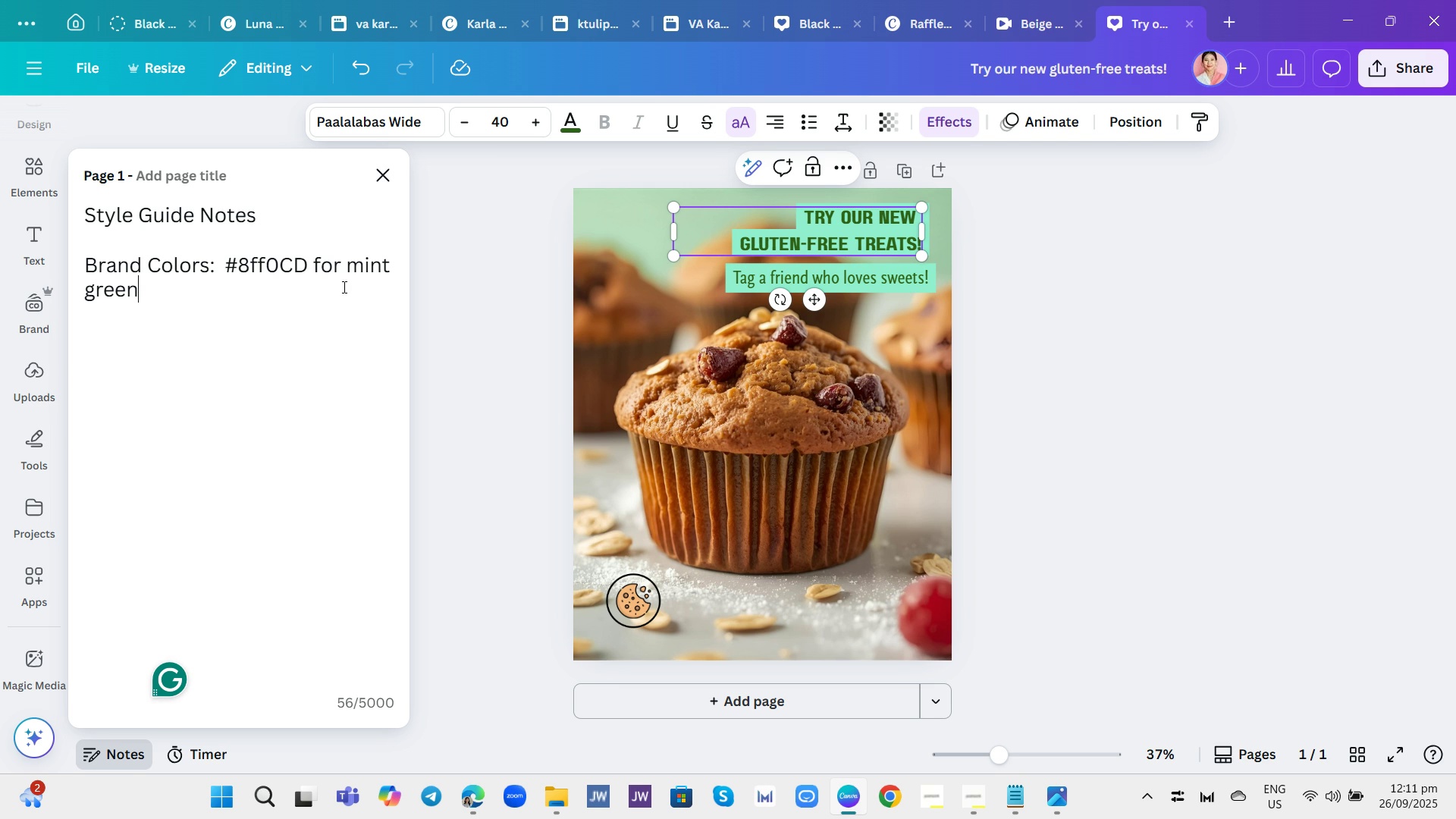 
wait(20.97)
 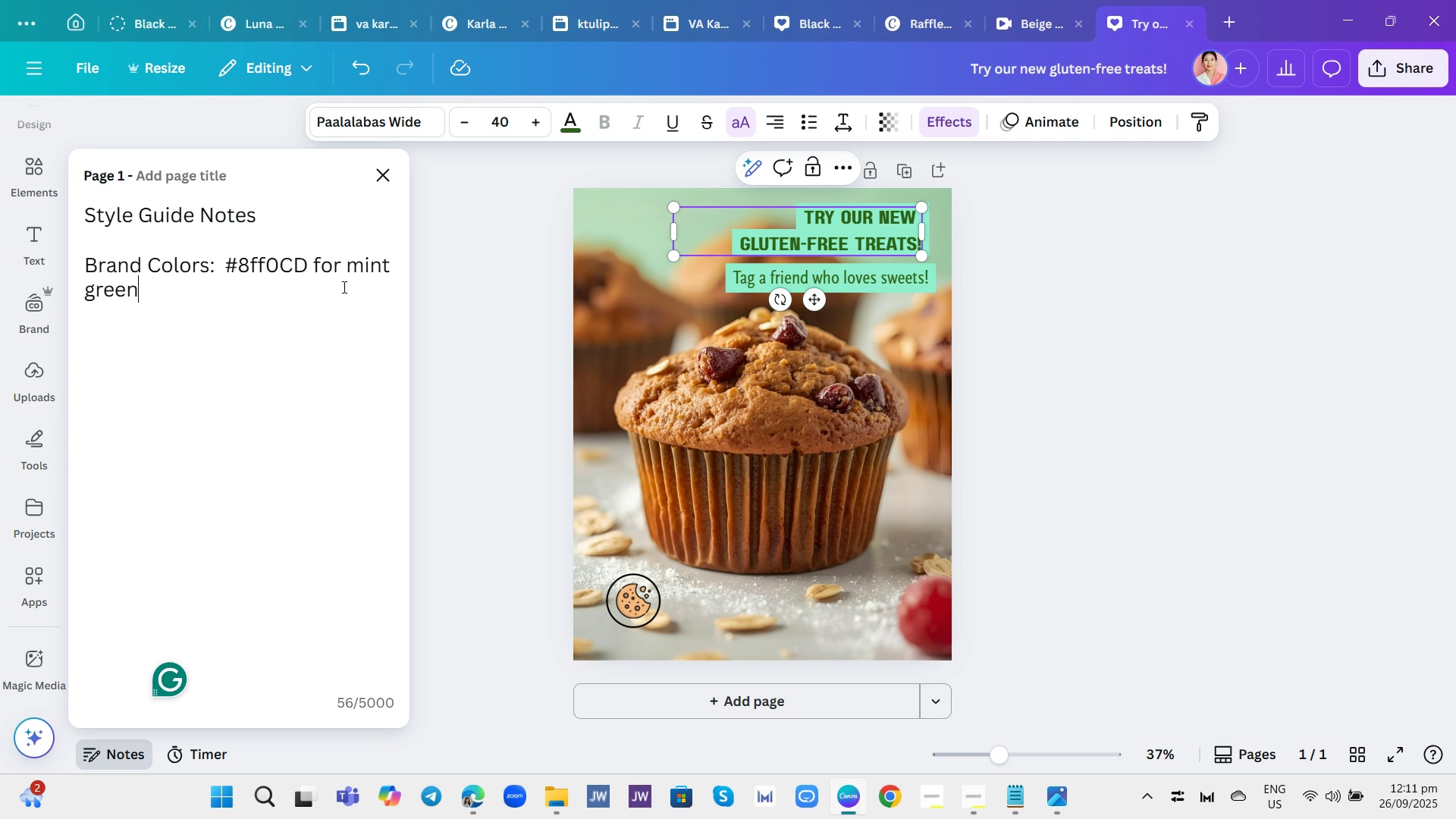 
key(Space)
 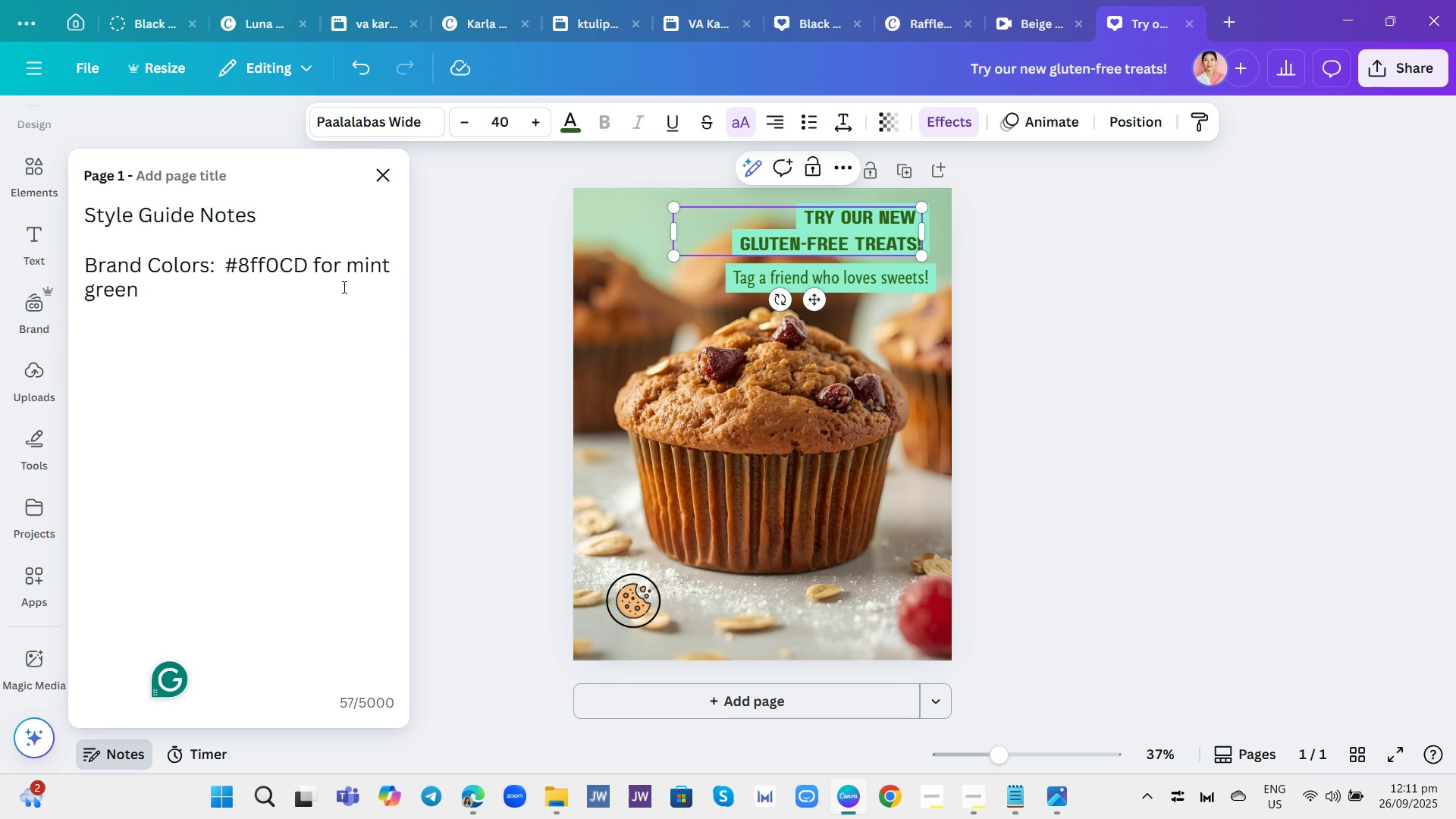 
wait(5.19)
 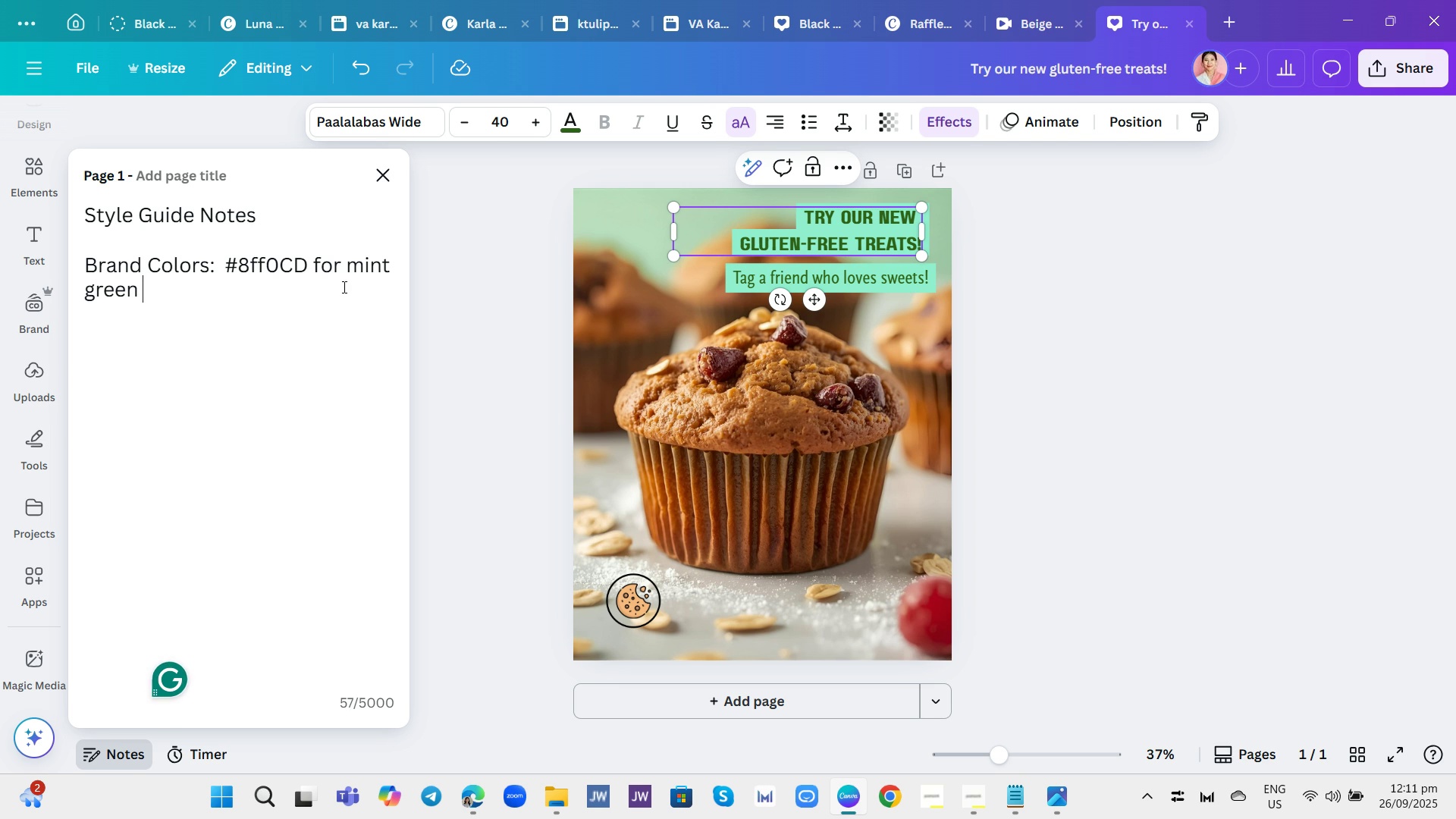 
hold_key(key=Backspace, duration=0.6)
 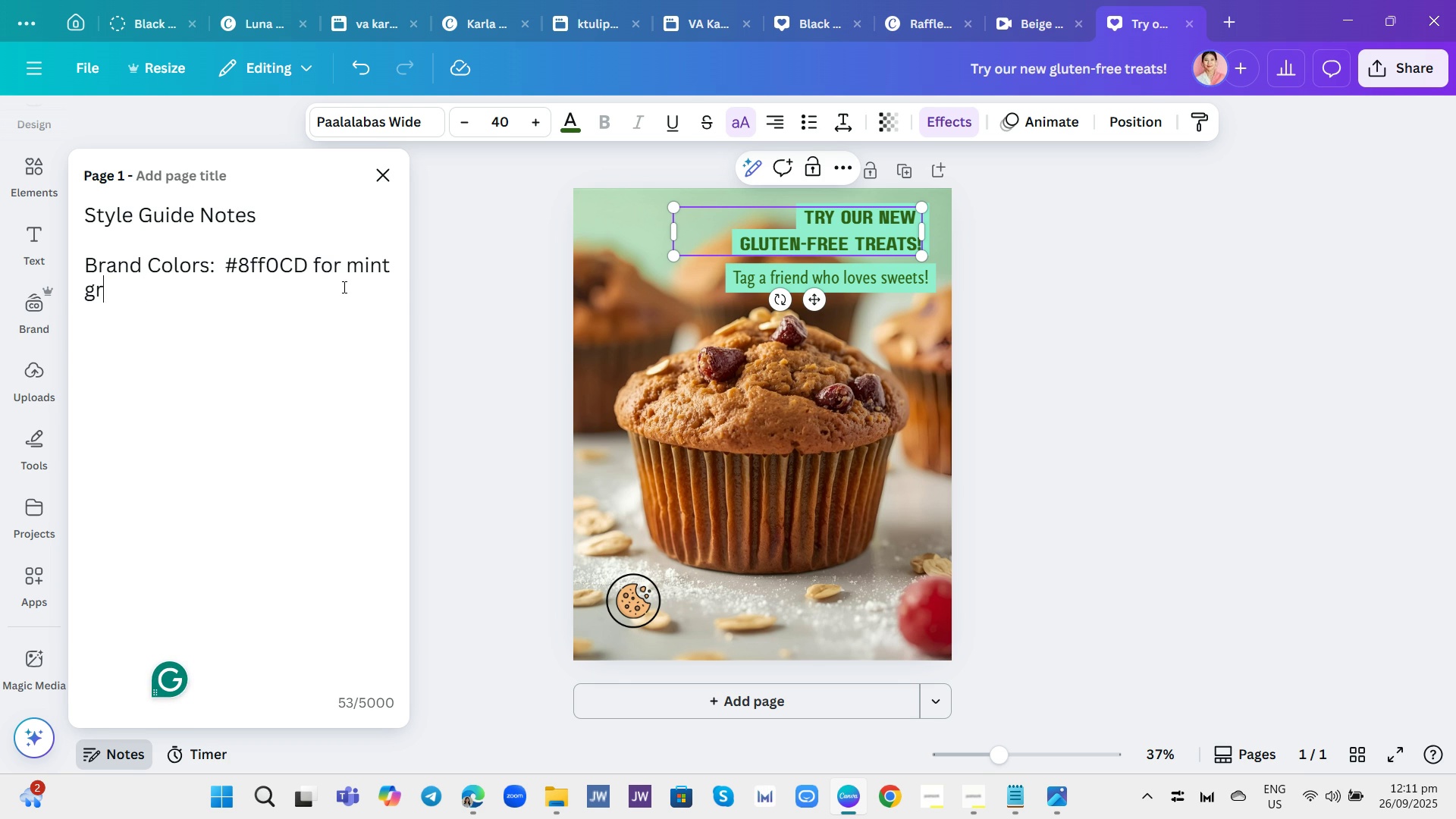 
key(Backspace)
key(Backspace)
key(Backspace)
key(Backspace)
key(Backspace)
key(Backspace)
key(Backspace)
type(the background)
 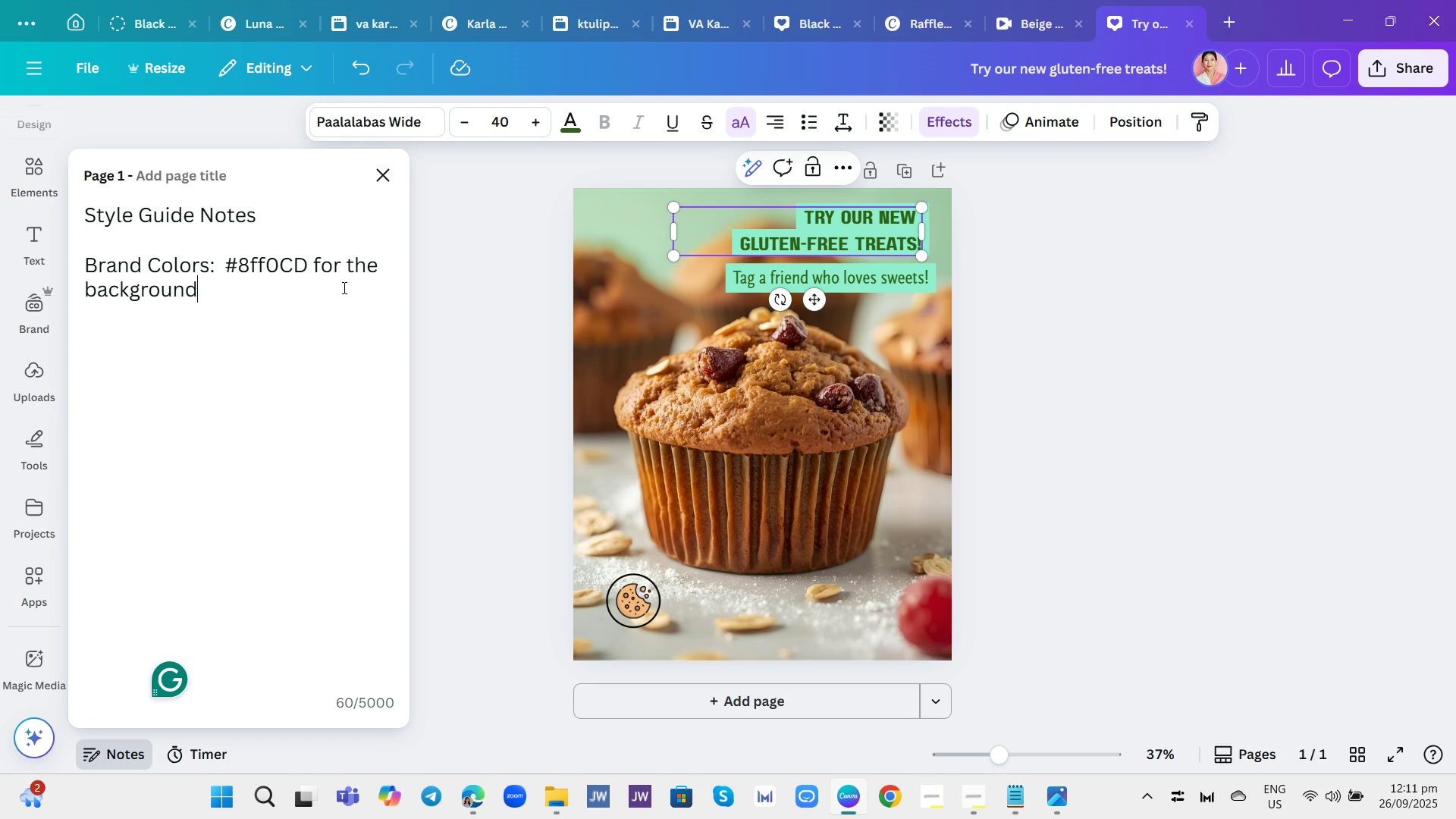 
wait(9.27)
 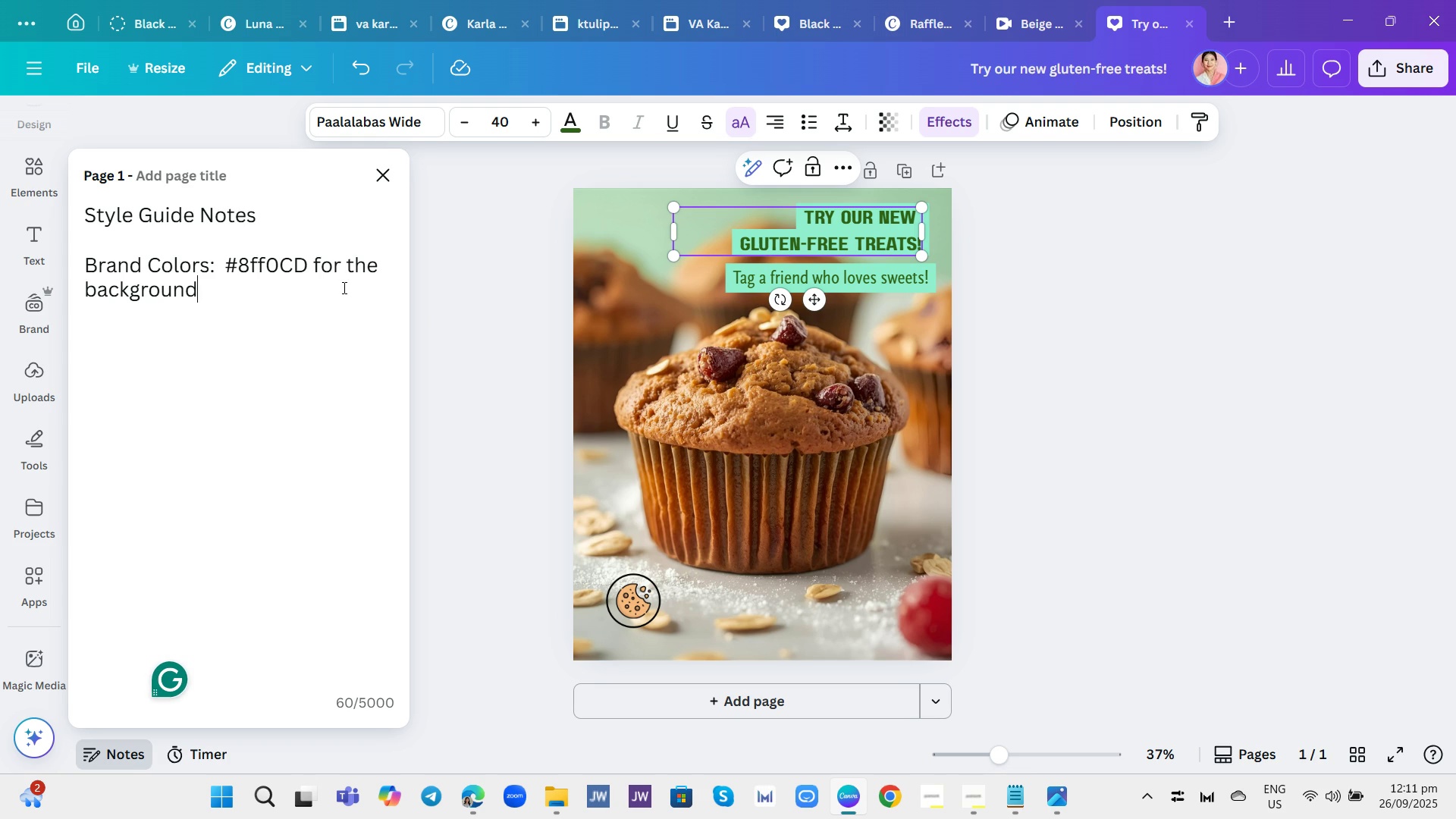 
key(Enter)
 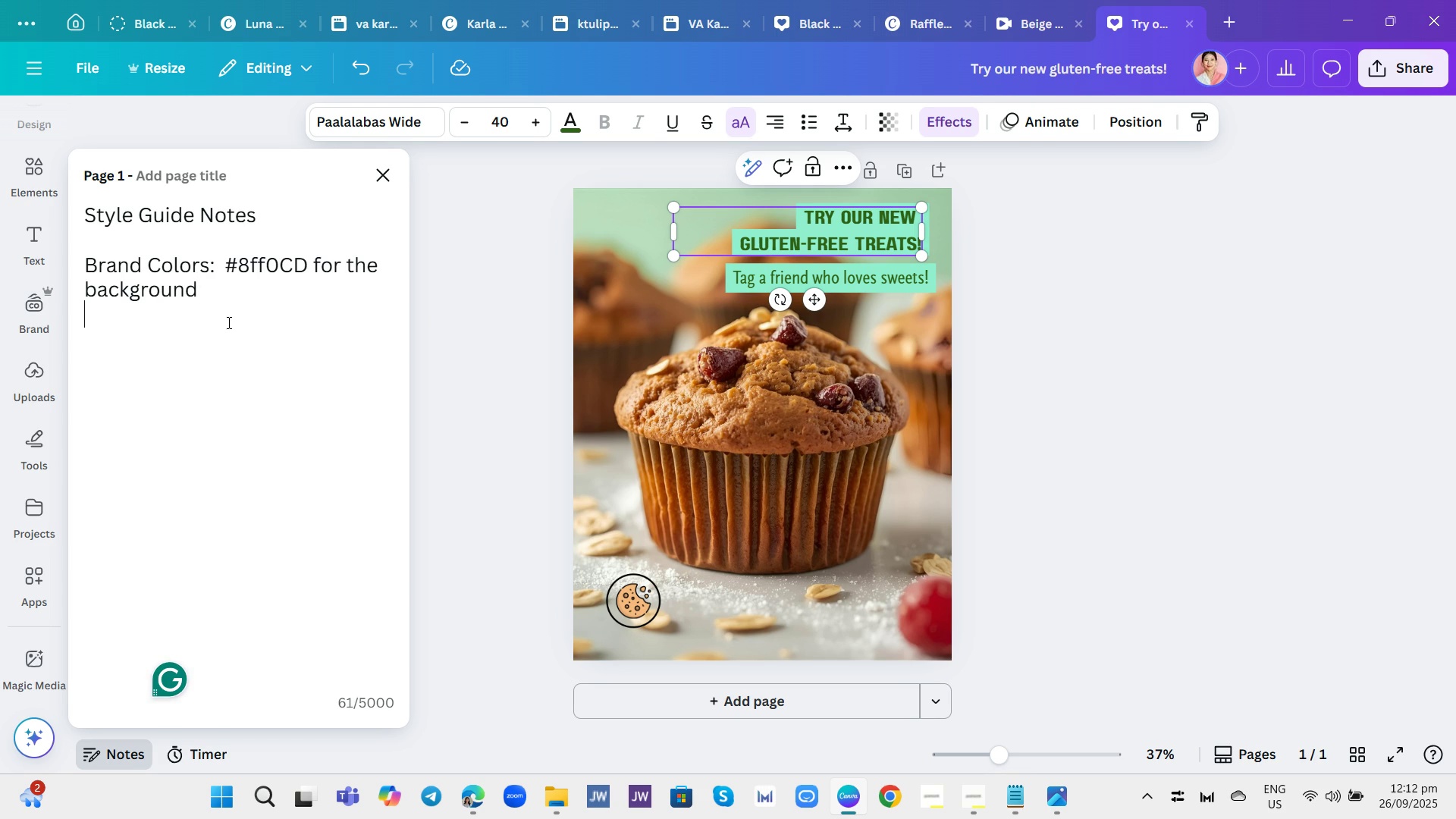 
key(Shift+ShiftRight)
 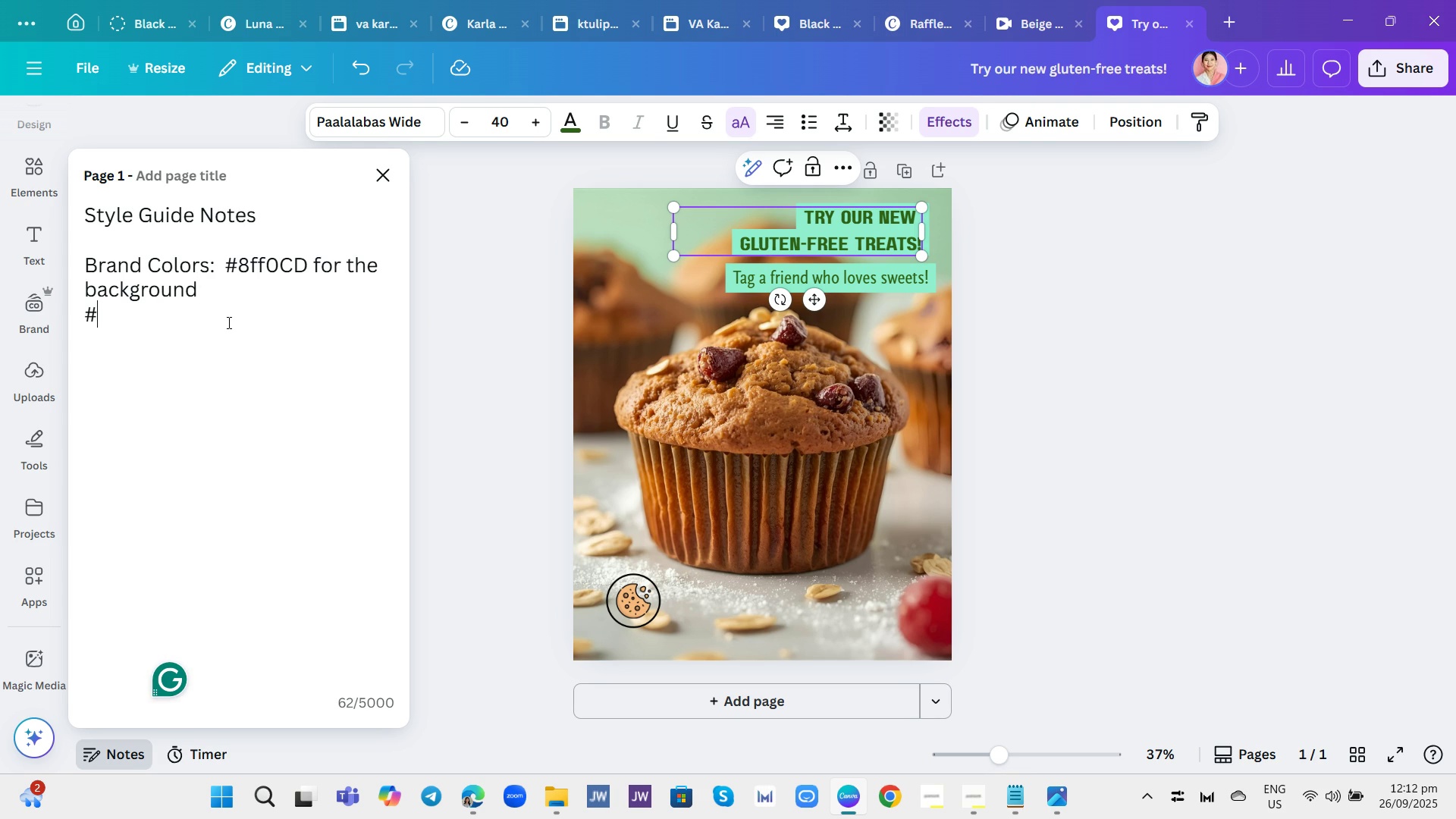 
key(Shift+3)
 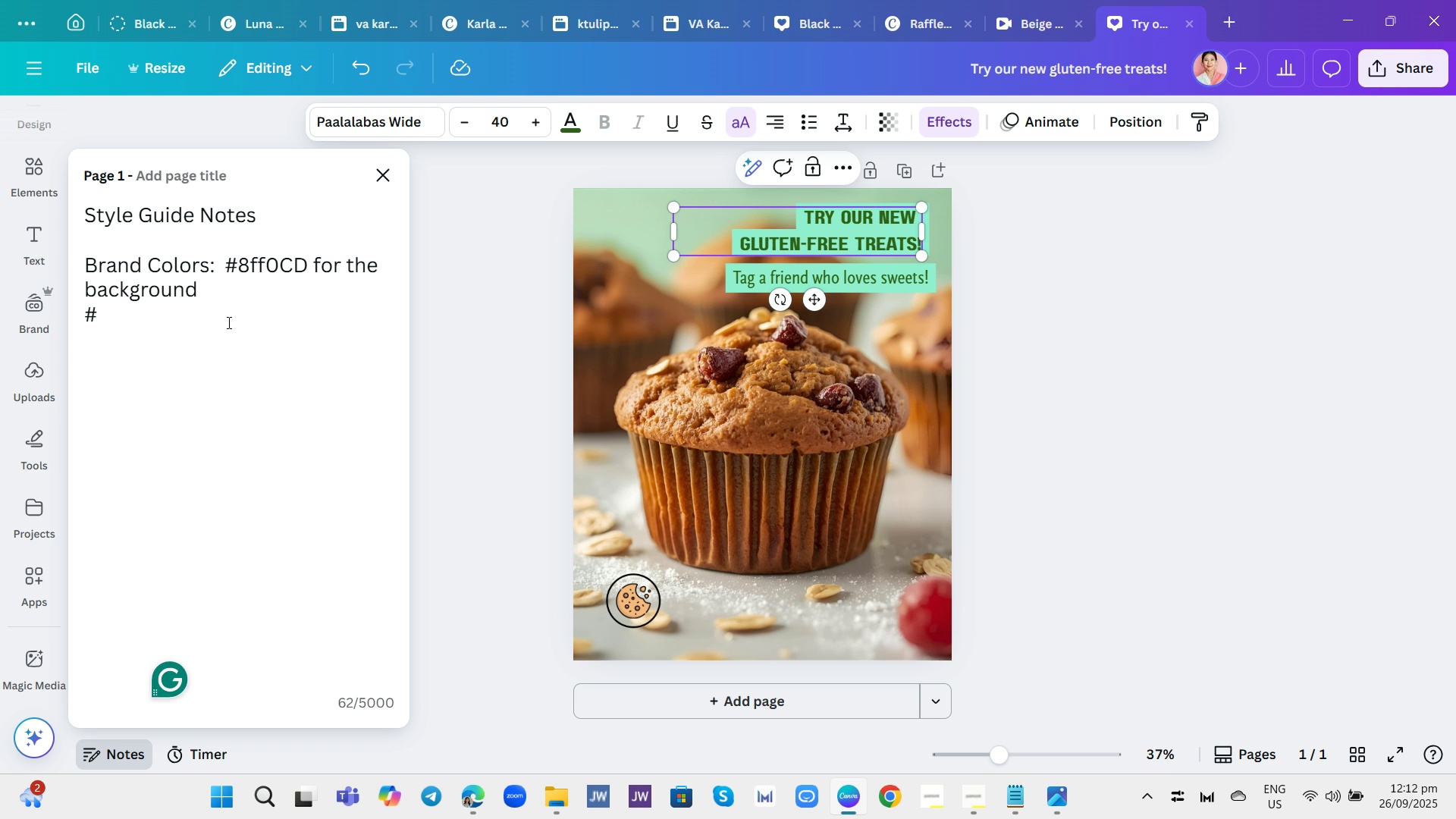 
wait(5.26)
 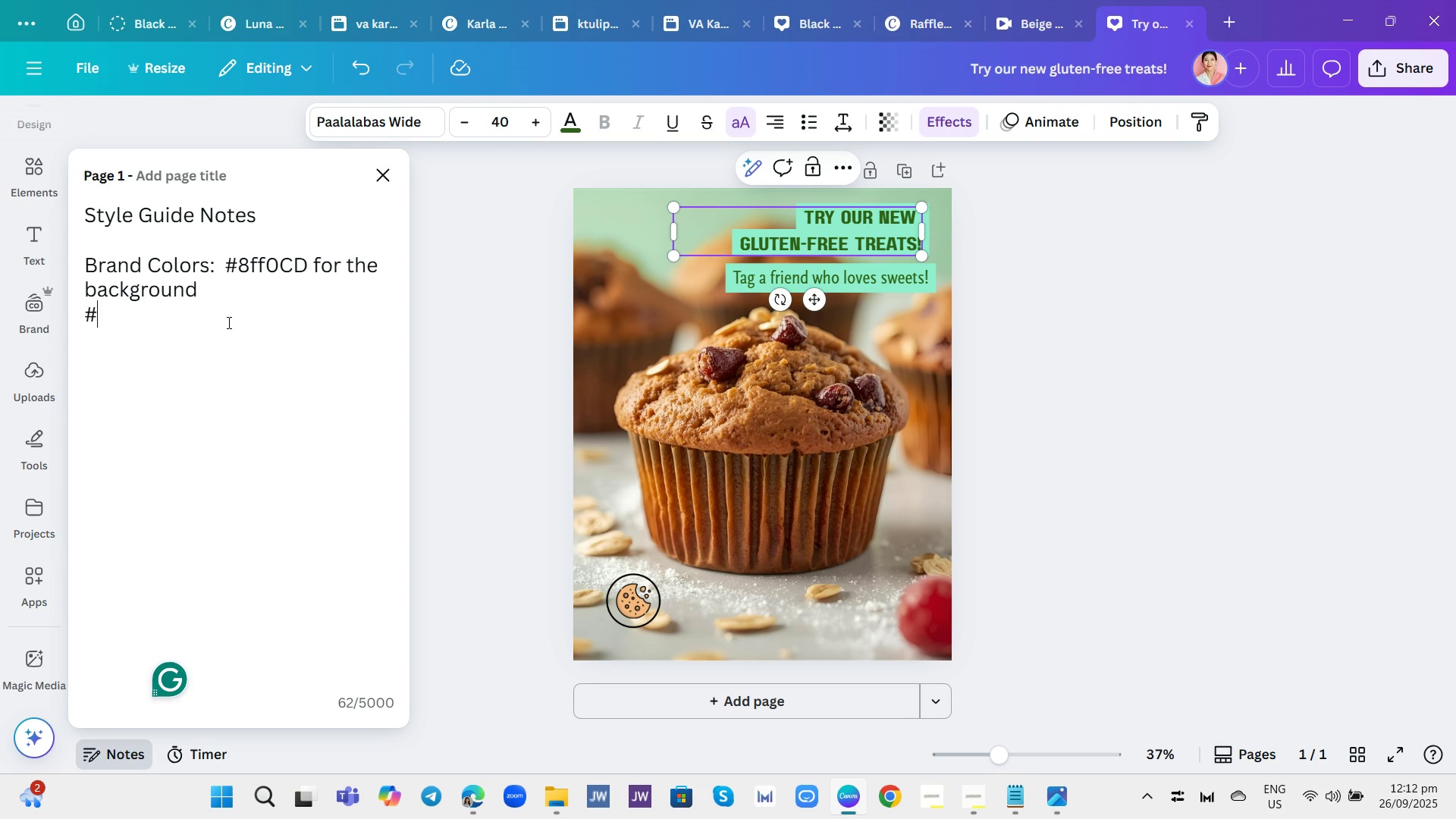 
type(2e6417 )
 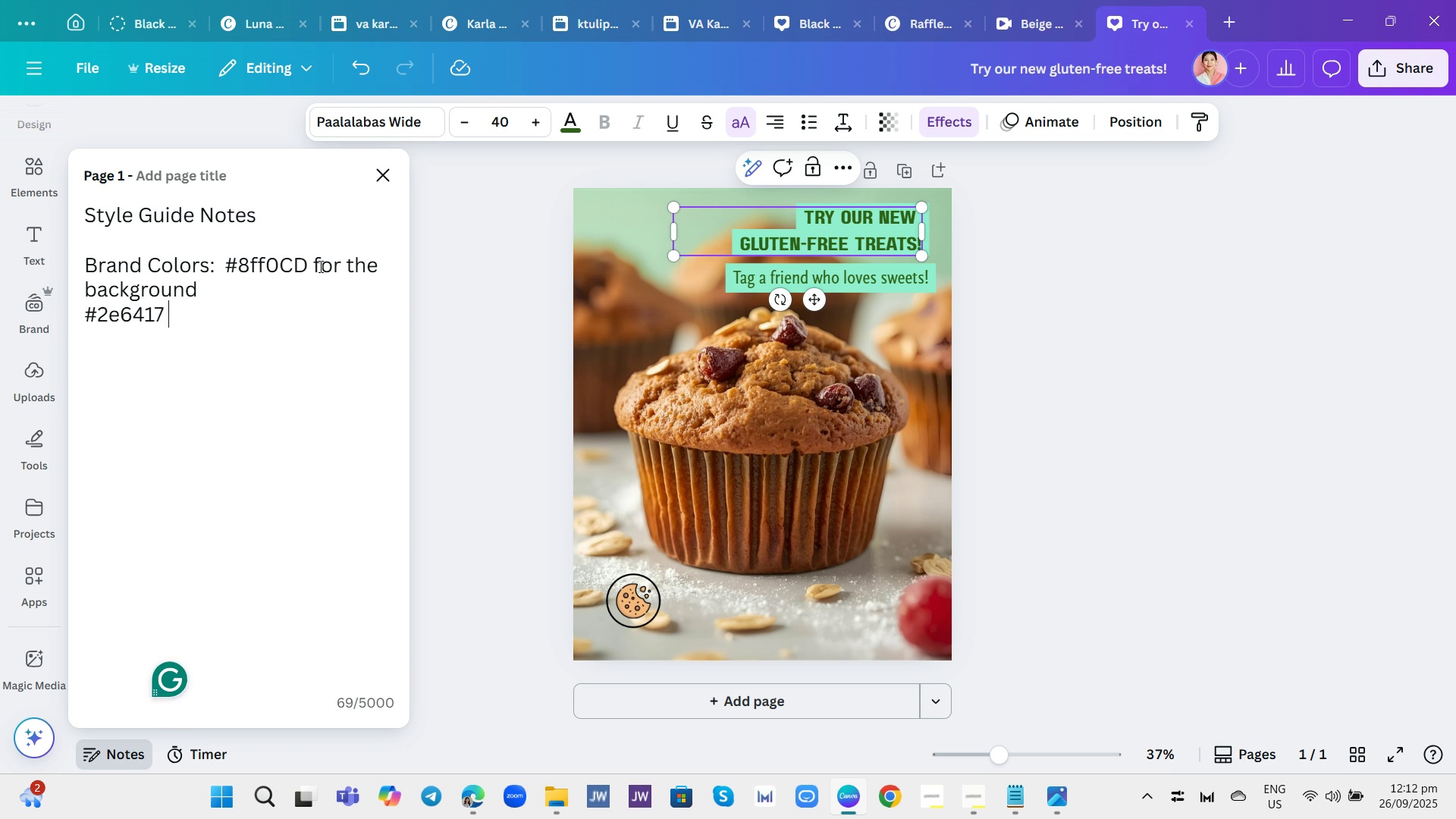 
left_click([306, 267])
 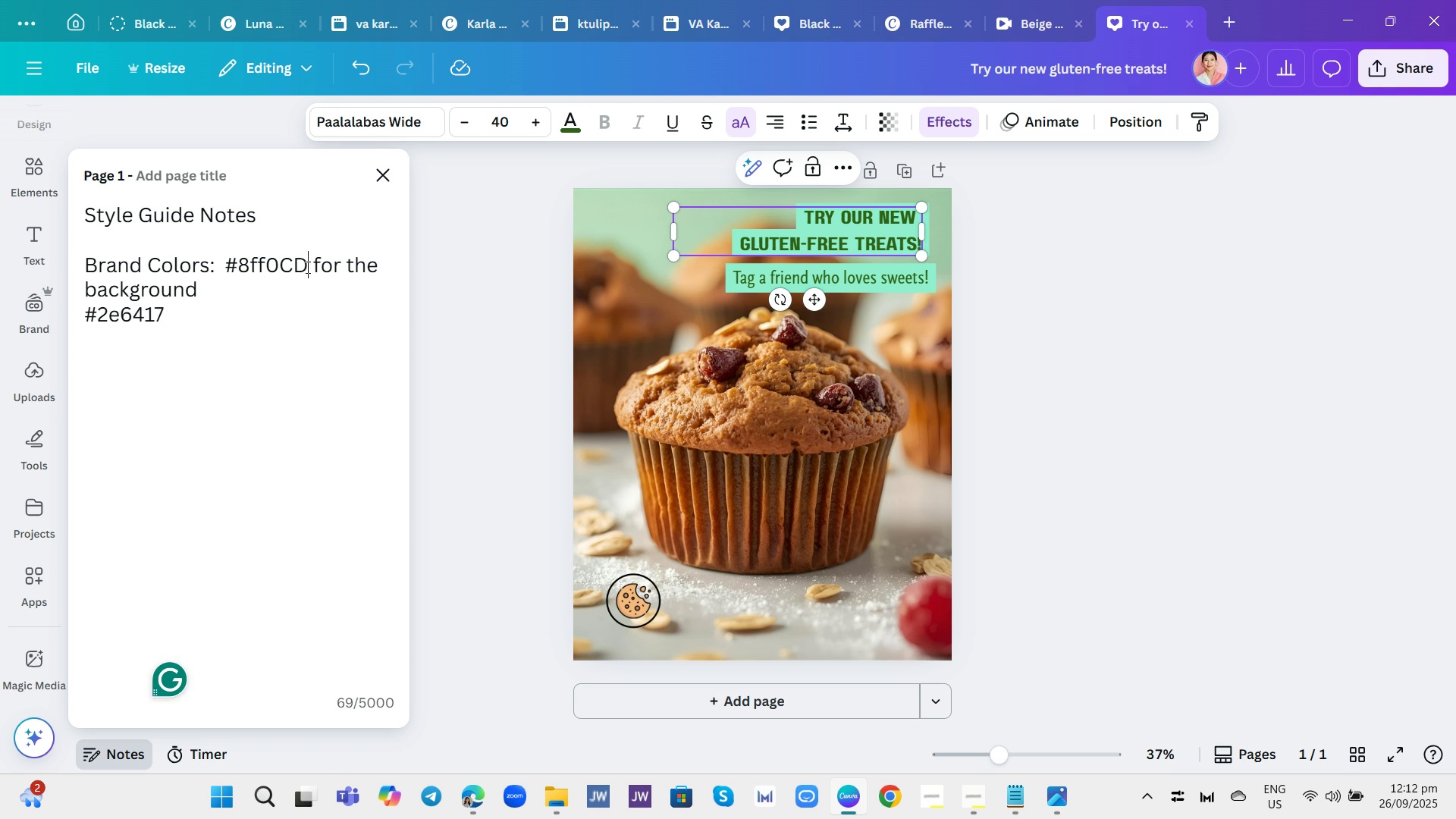 
key(Backspace)
key(Backspace)
type(cd)
 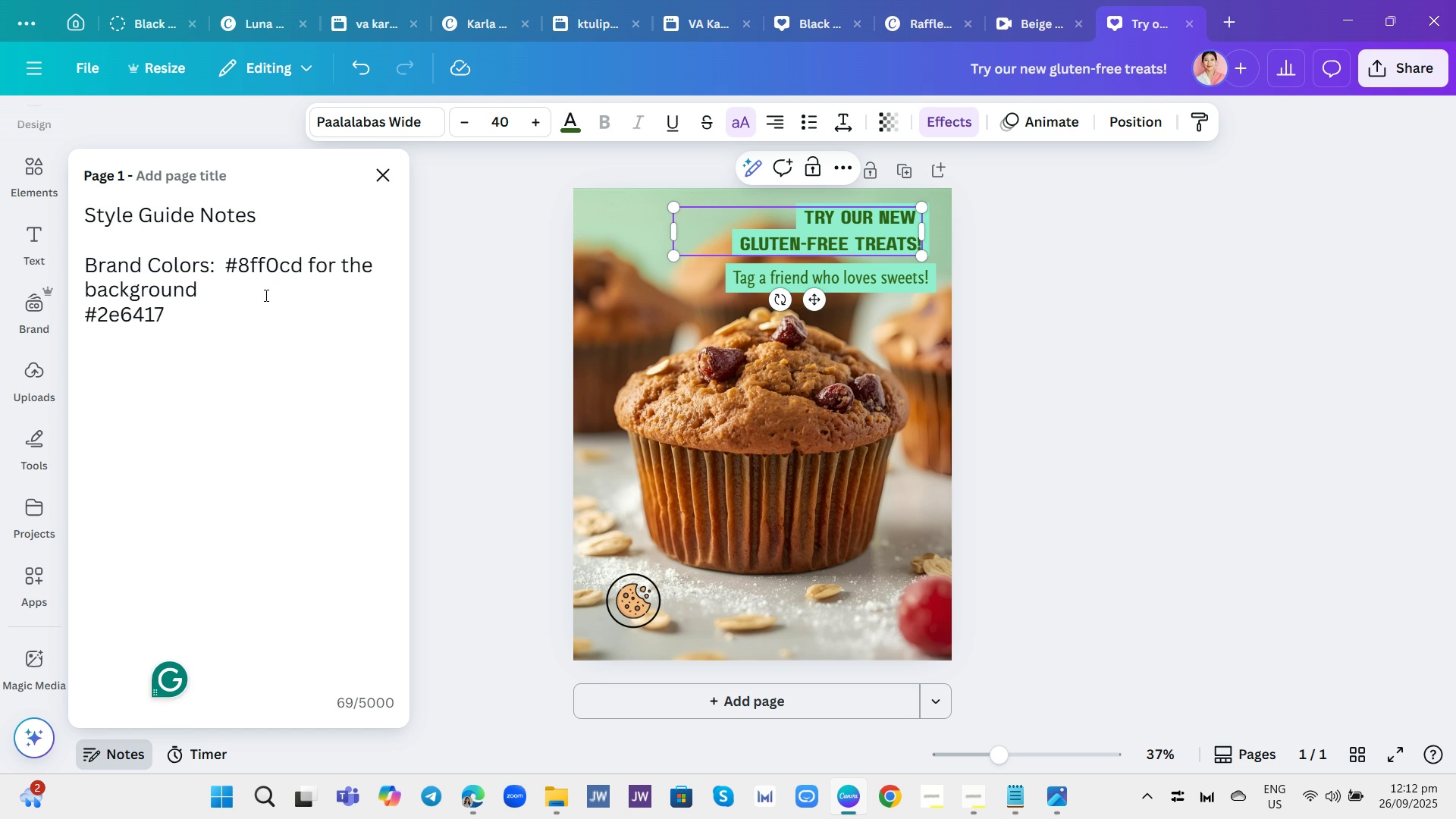 
left_click_drag(start_coordinate=[266, 319], to_coordinate=[273, 318])
 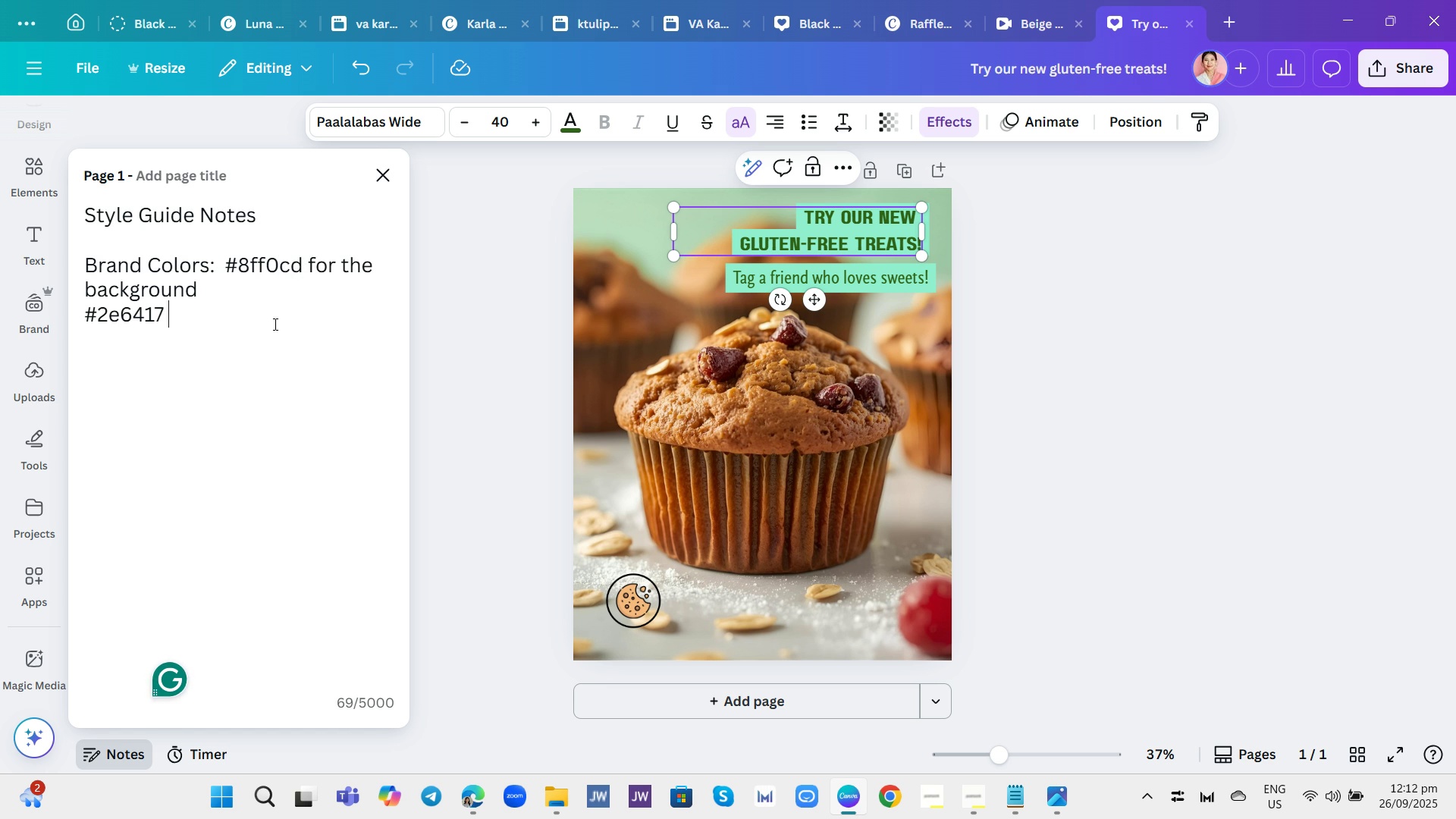 
type(for the )
 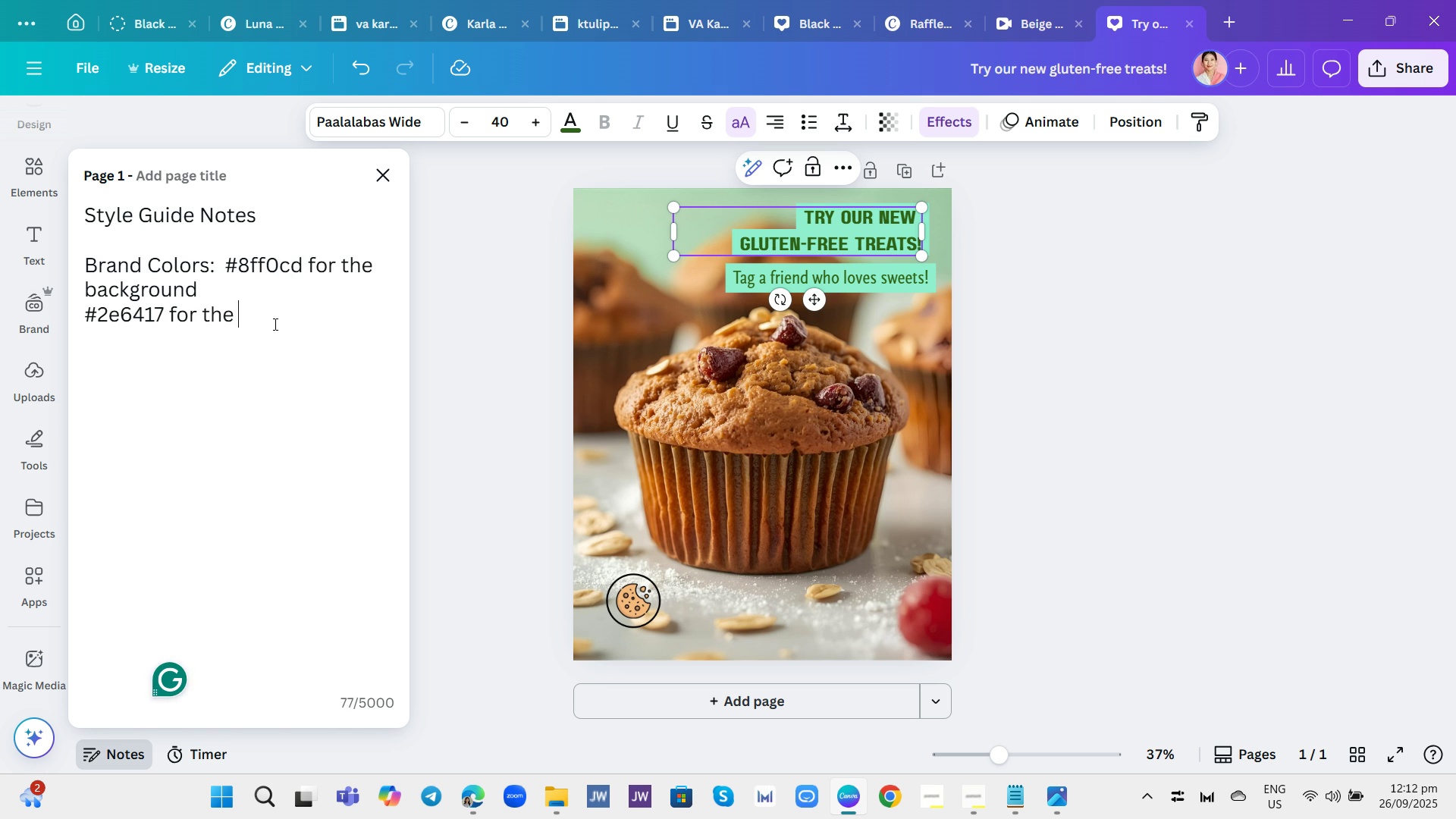 
type(text)
 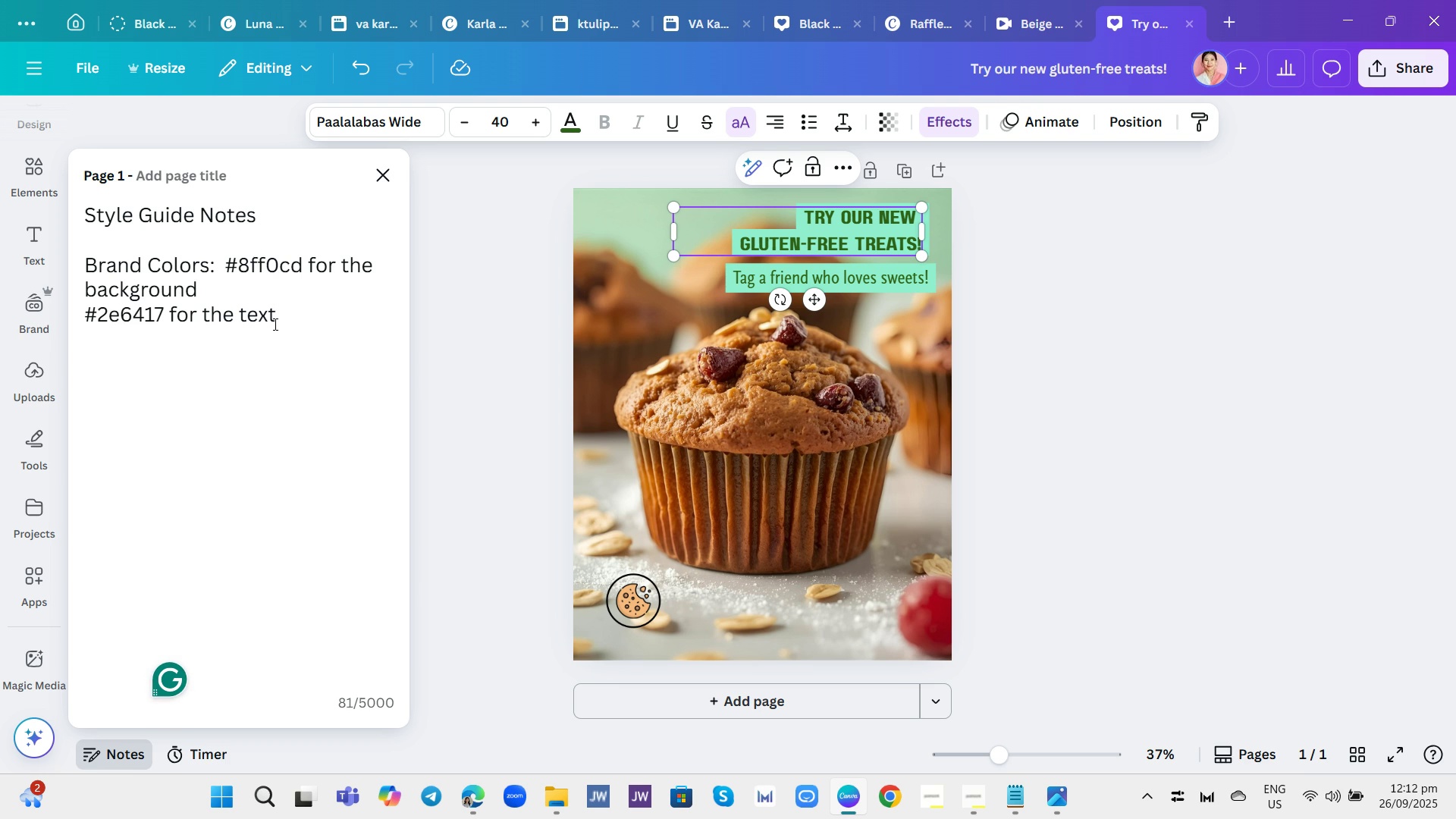 
wait(8.69)
 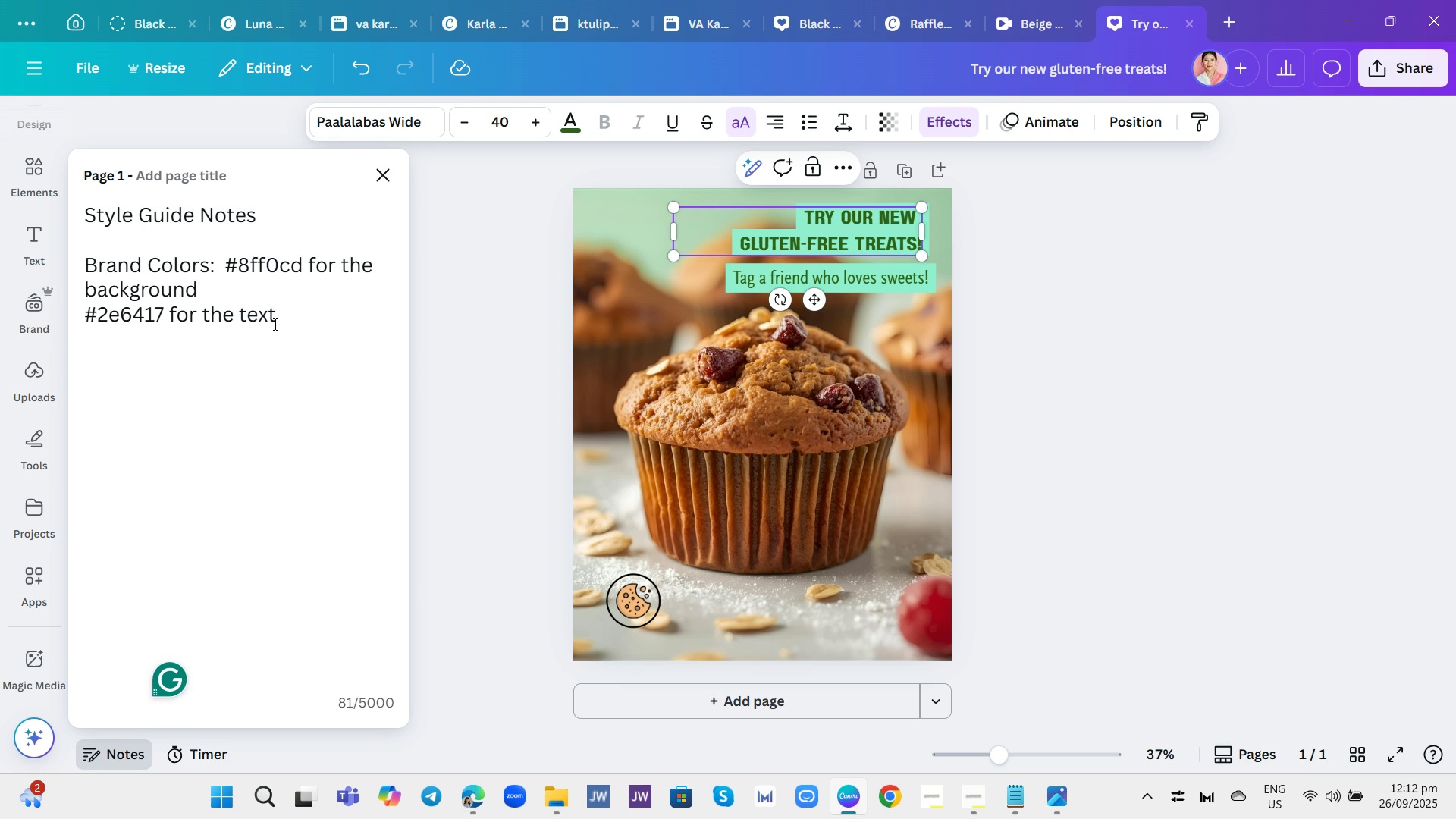 
left_click([273, 291])
 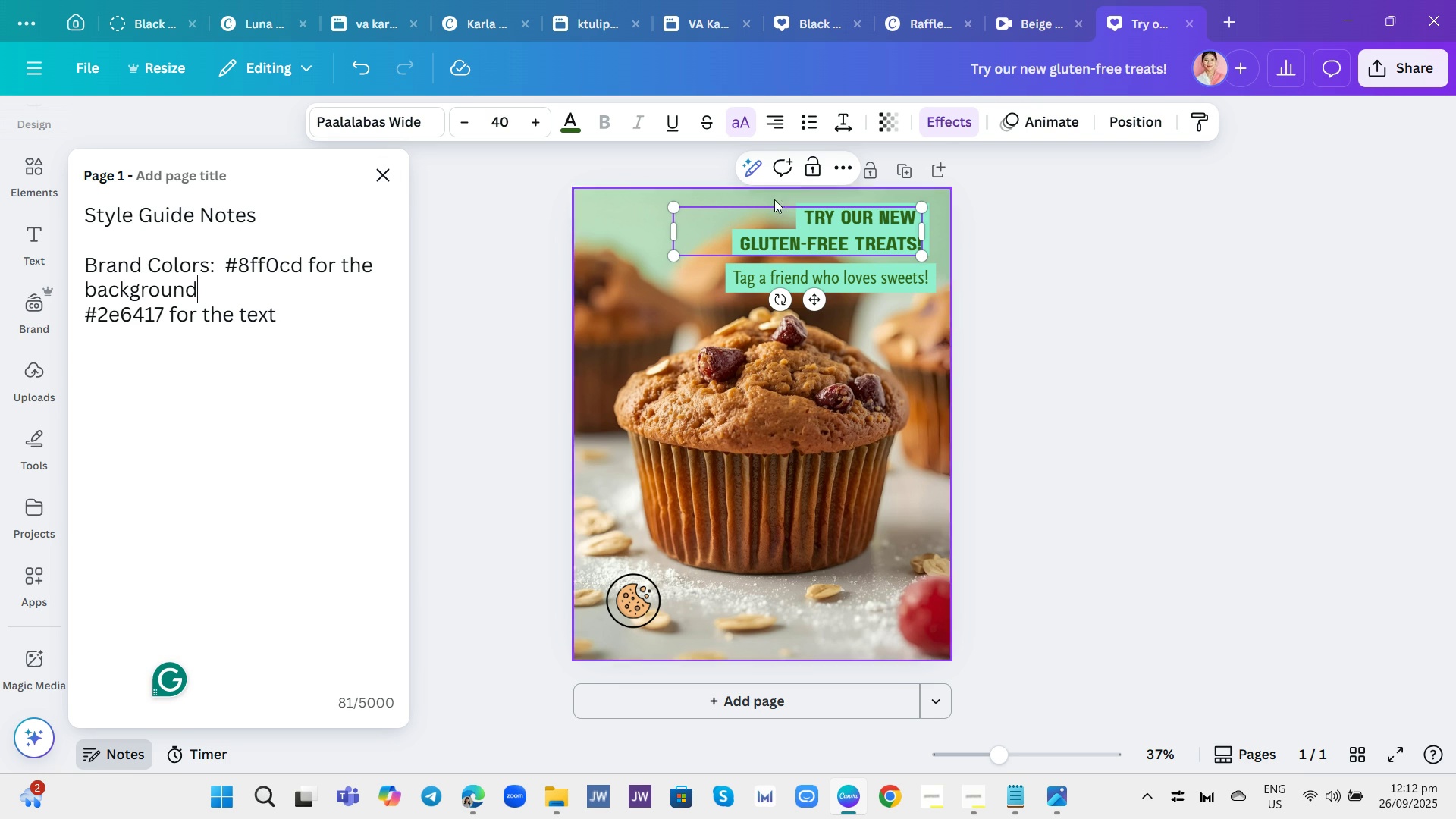 
left_click([938, 124])
 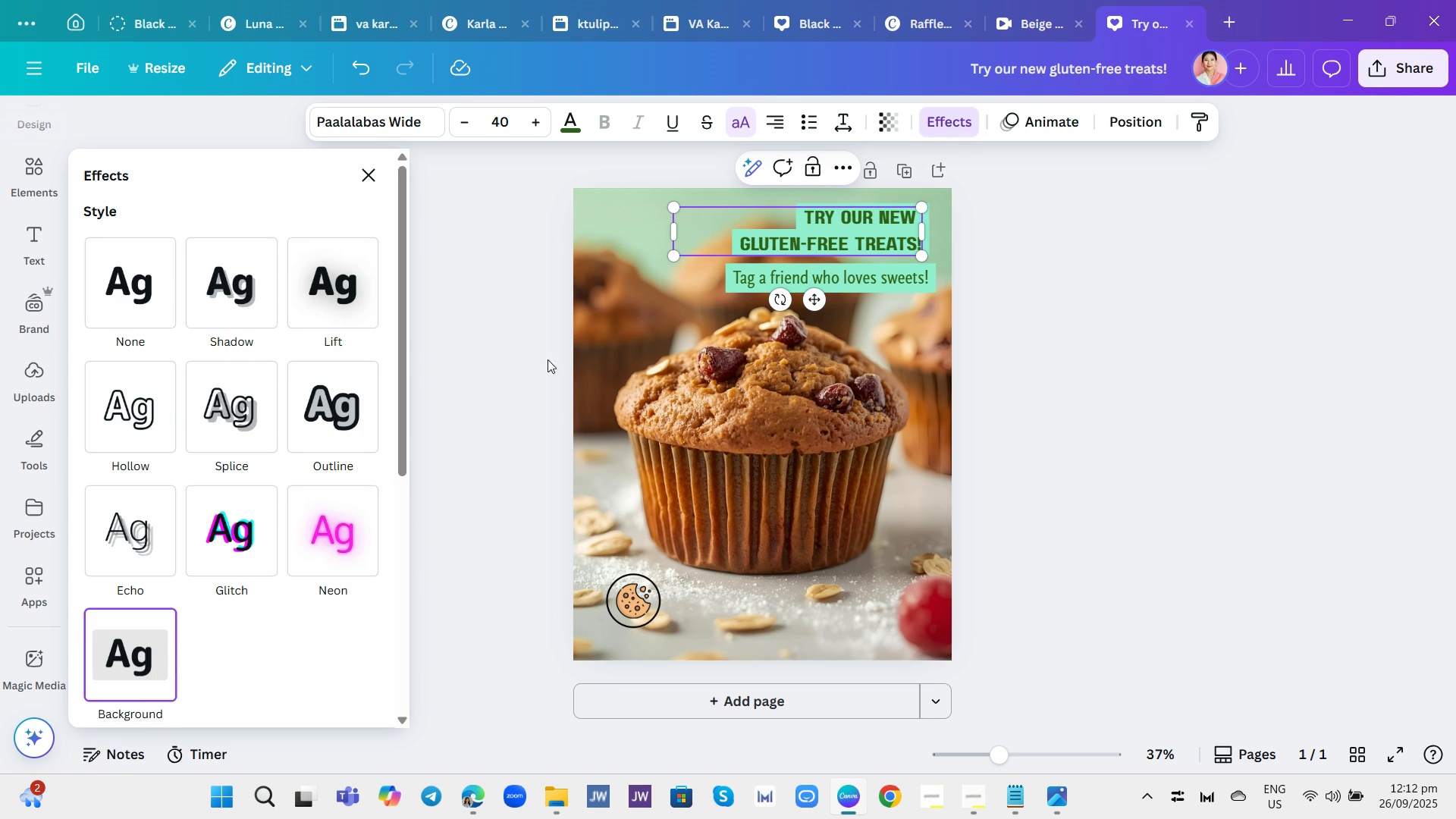 
scroll: coordinate [163, 542], scroll_direction: down, amount: 3.0
 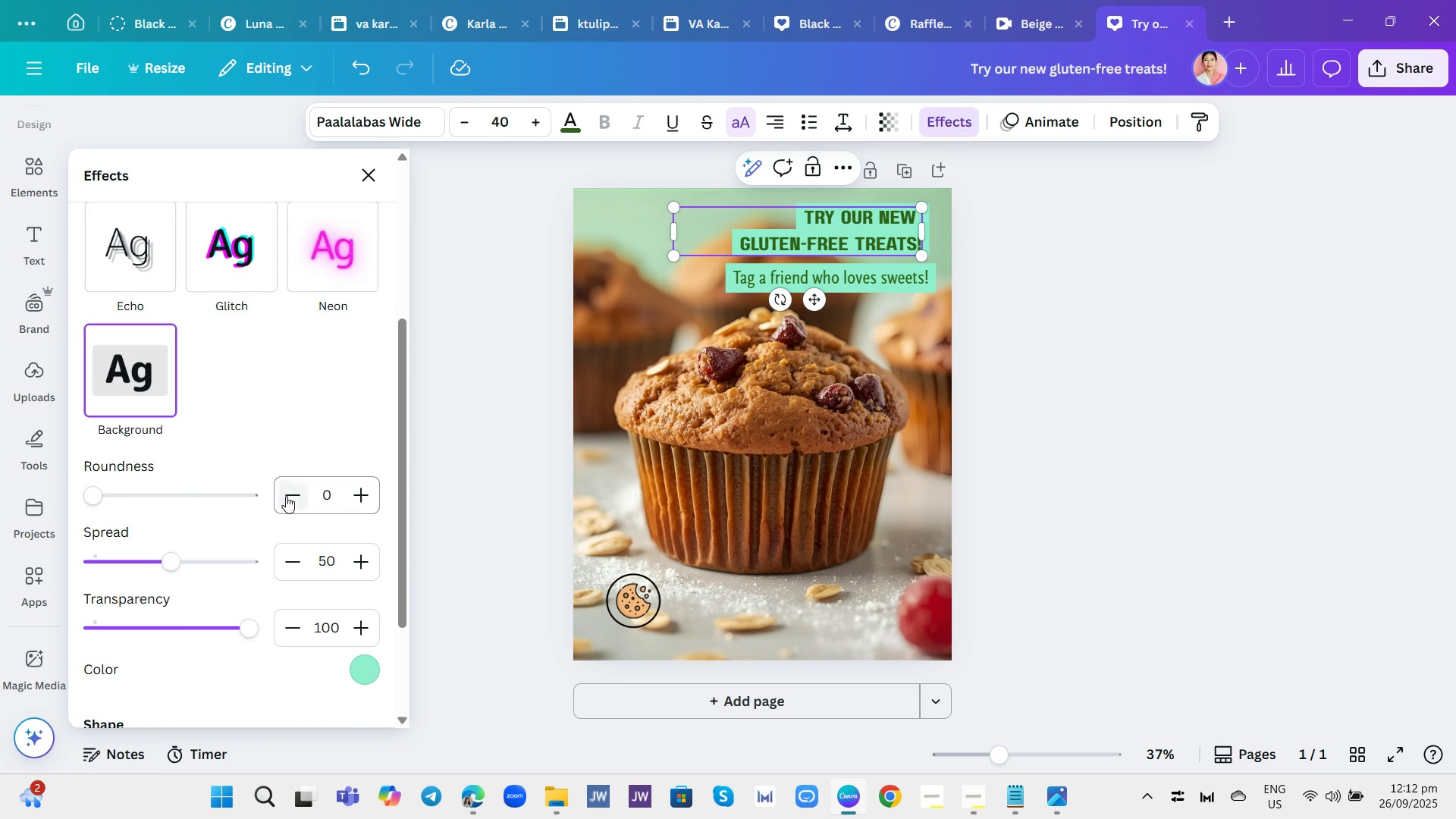 
scroll: coordinate [402, 430], scroll_direction: up, amount: 3.0
 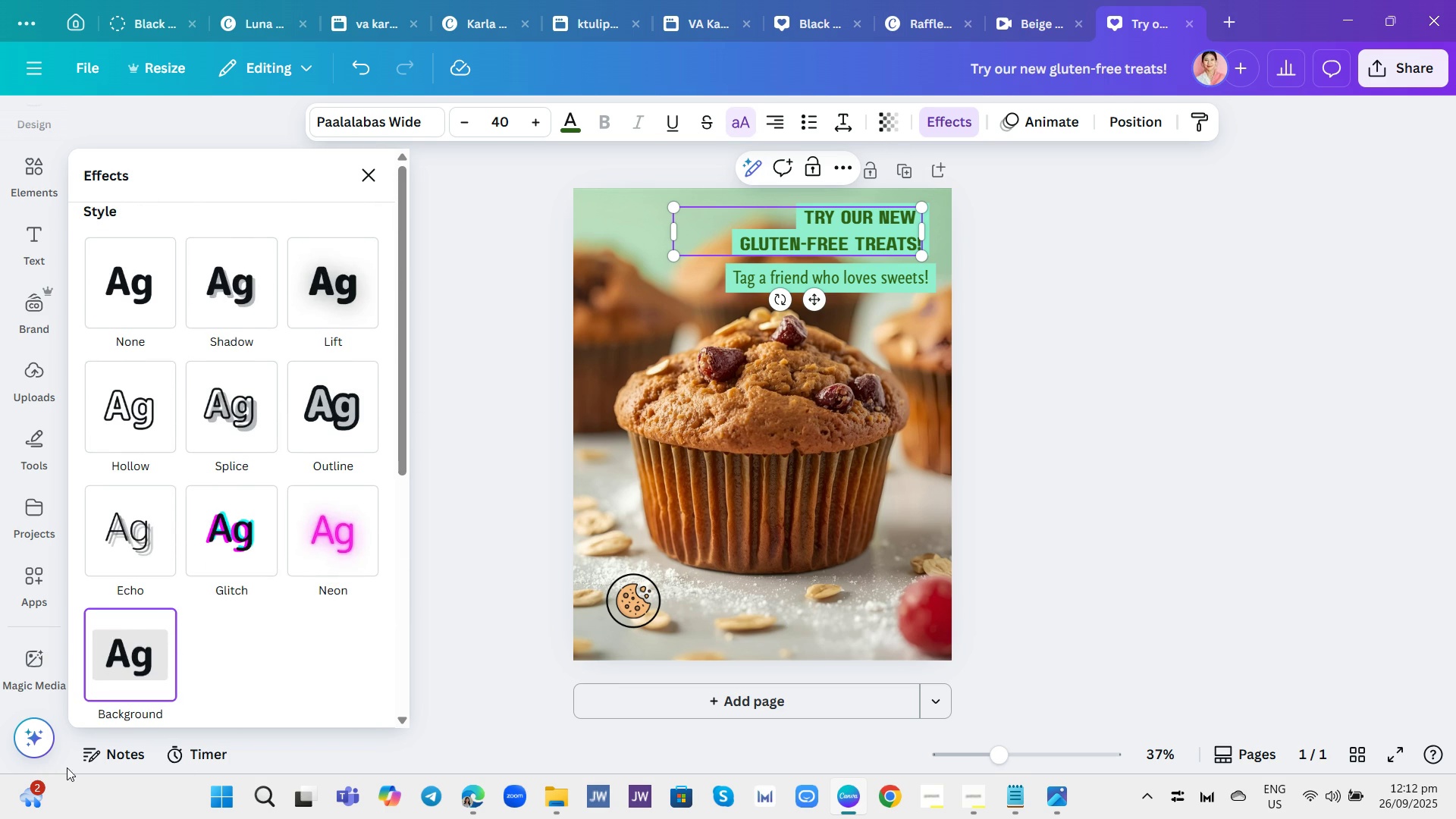 
left_click([108, 758])
 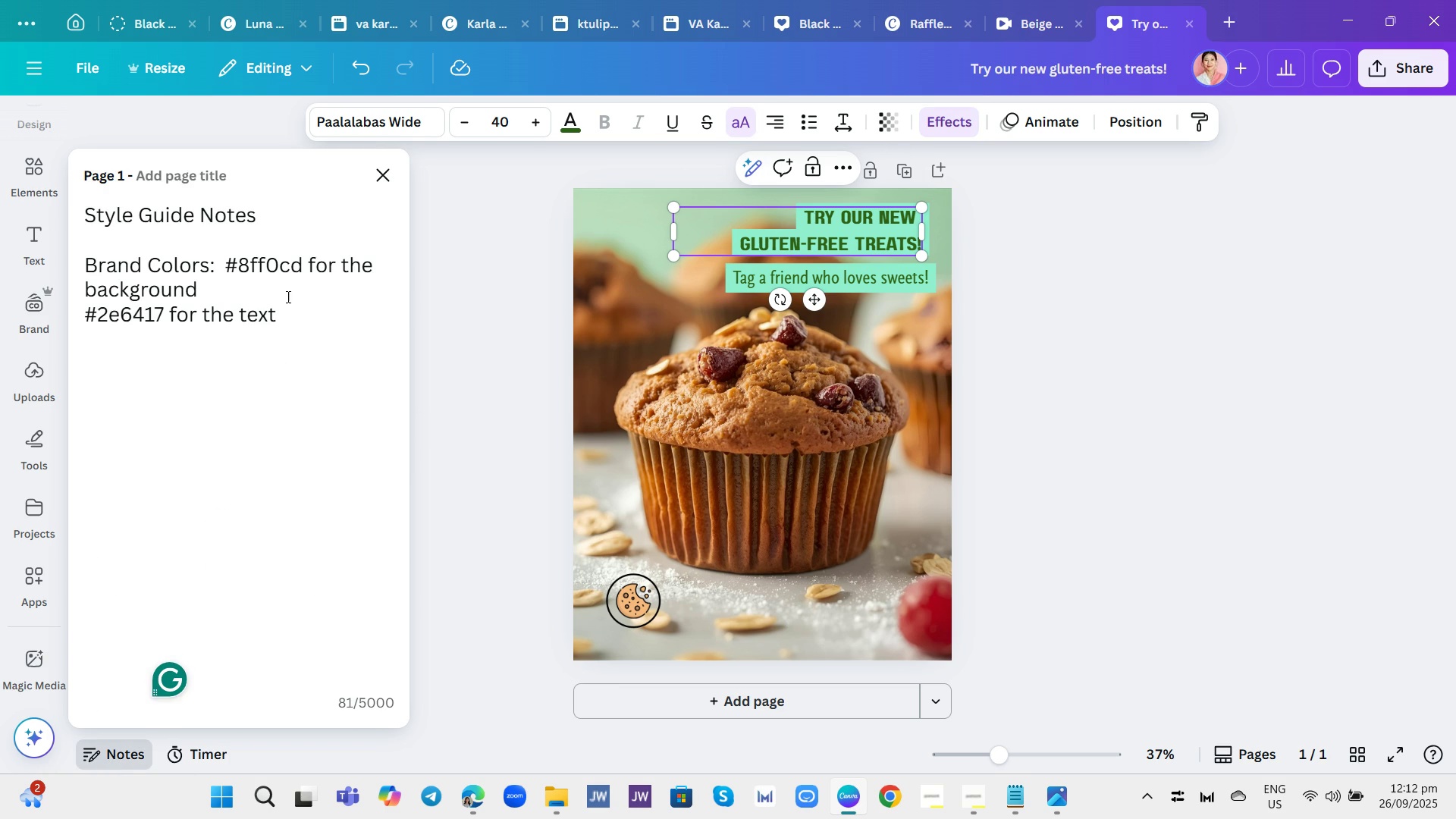 
left_click([287, 297])
 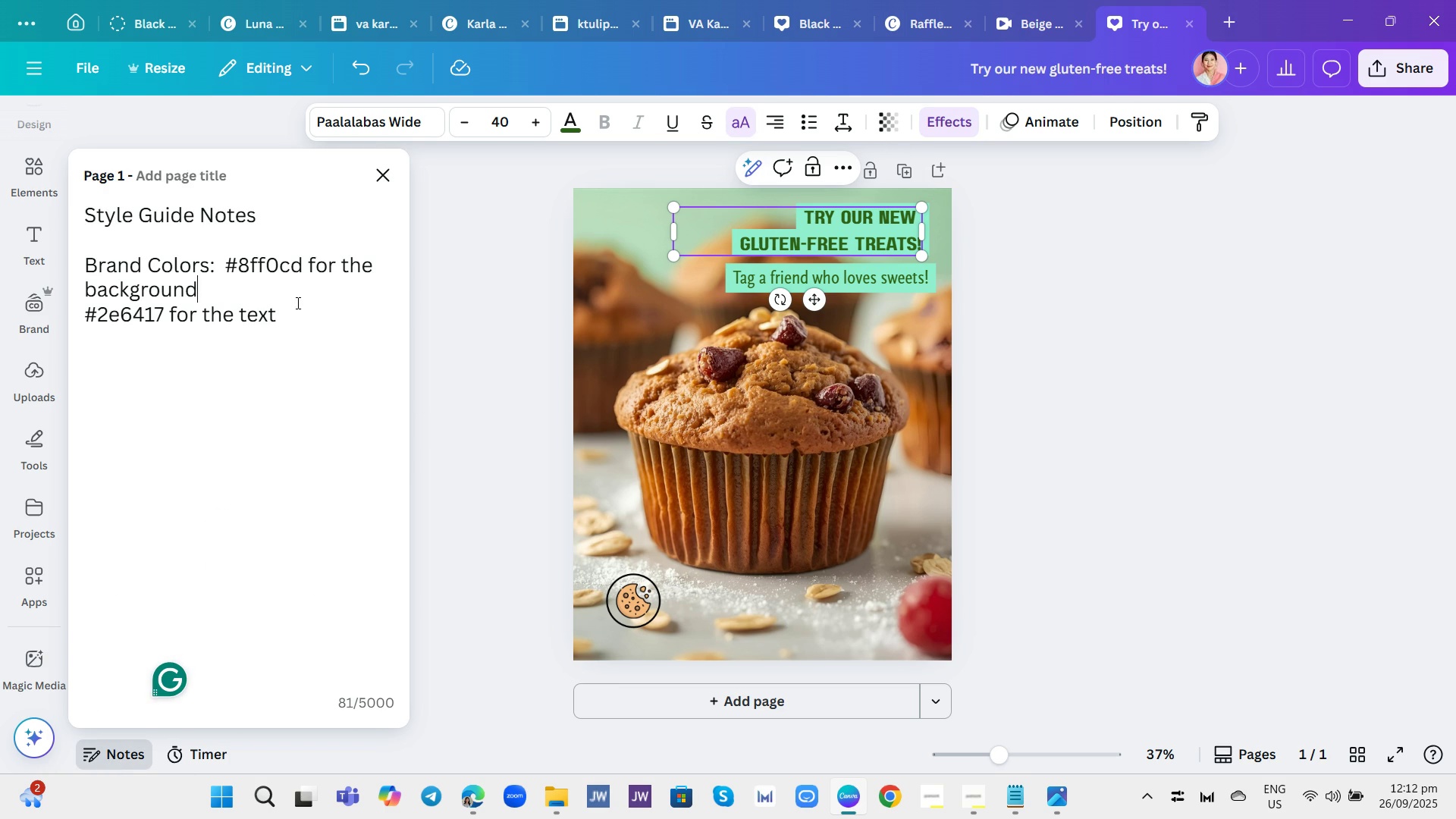 
key(Comma)
 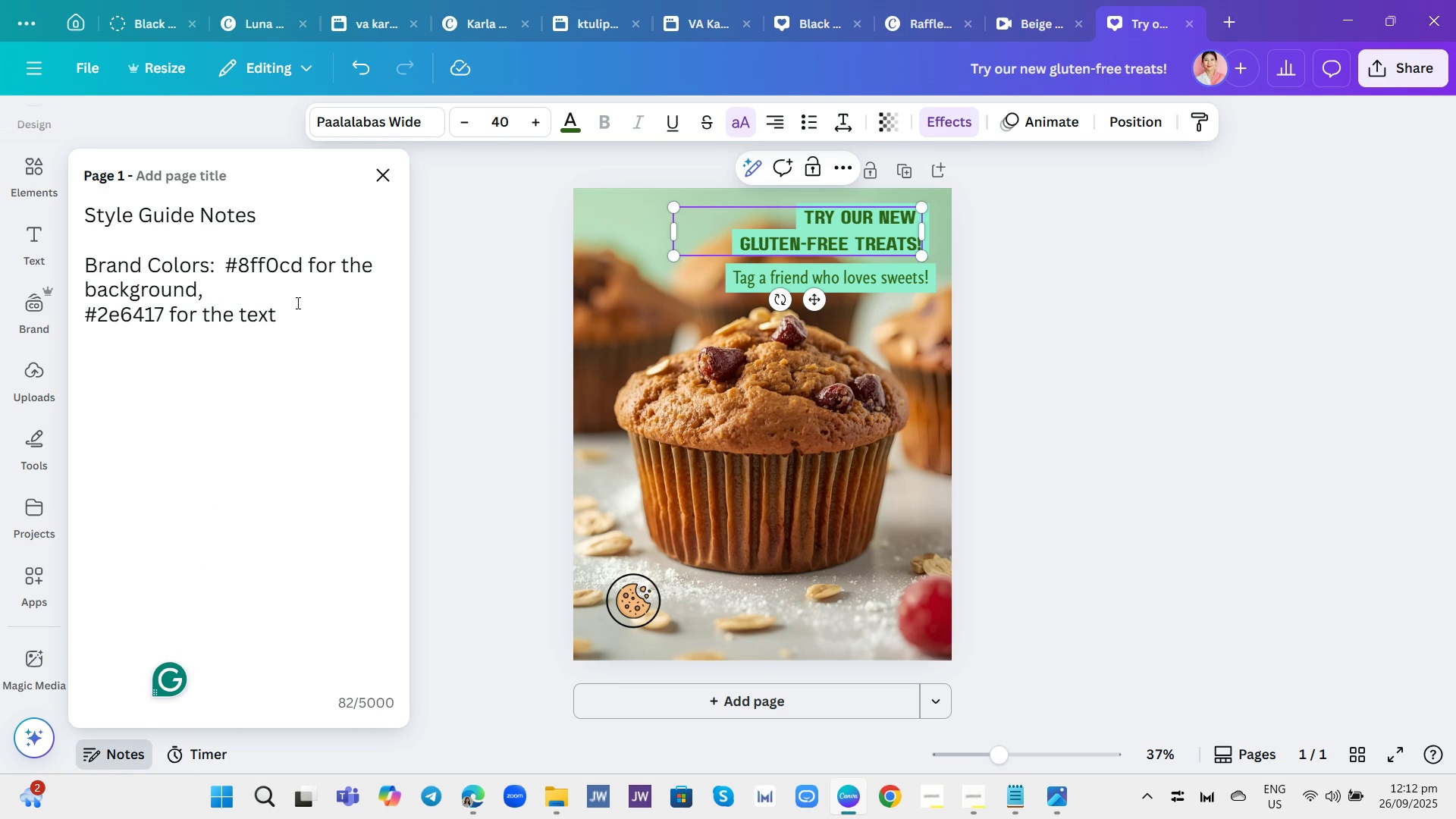 
key(Backspace)
 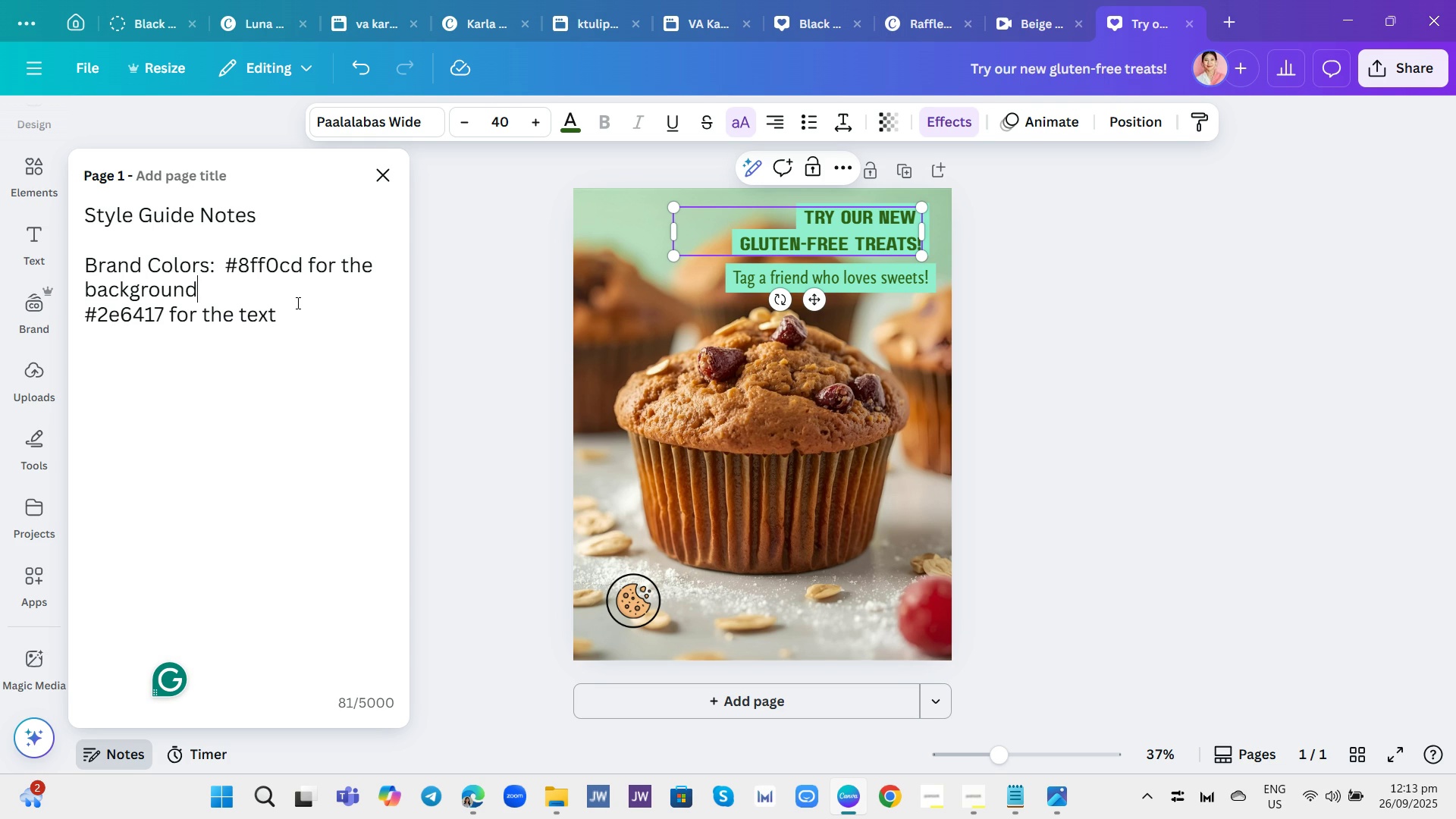 
wait(7.69)
 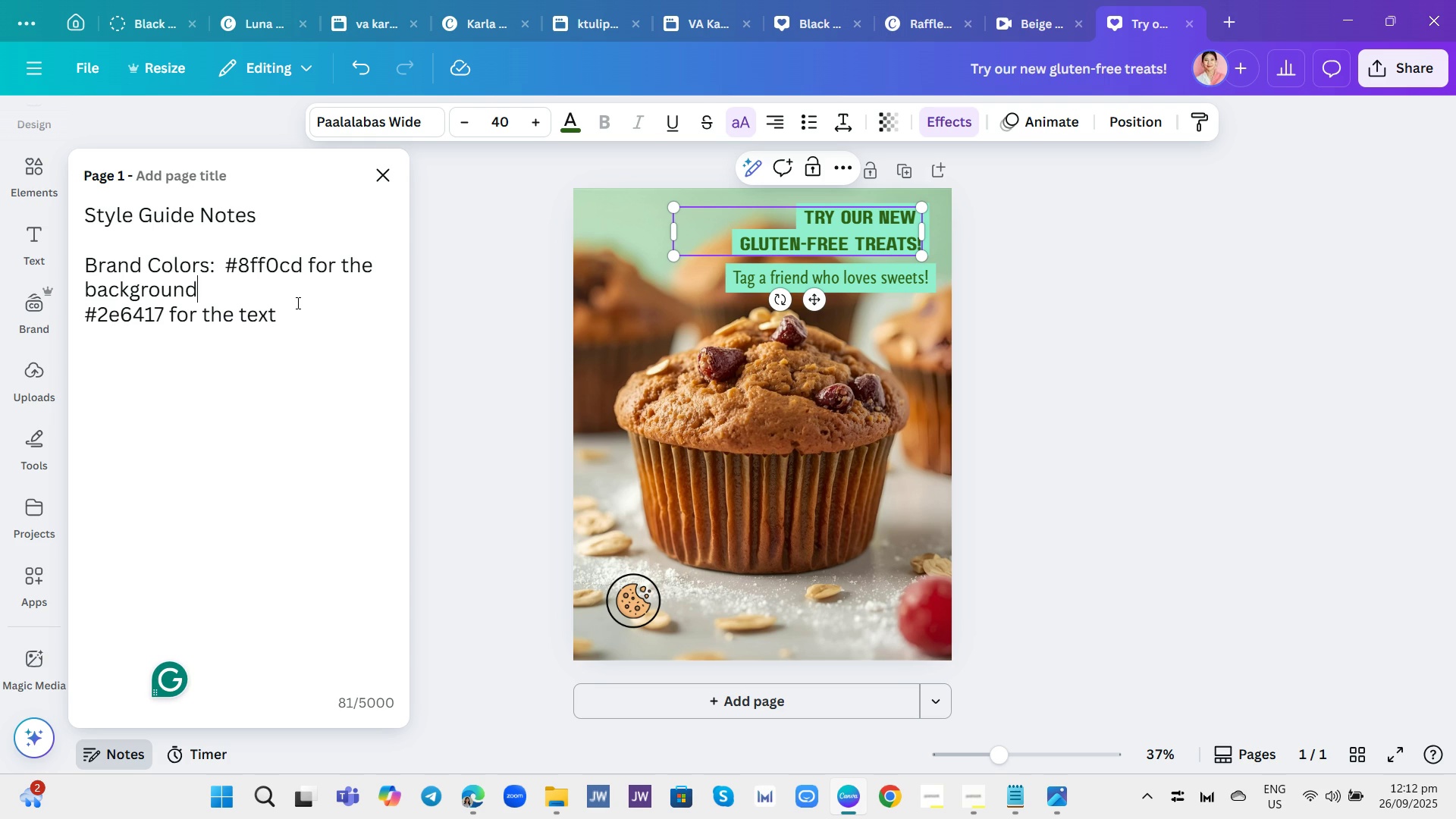 
type( and roundness ))
key(Backspace)
type(0)
 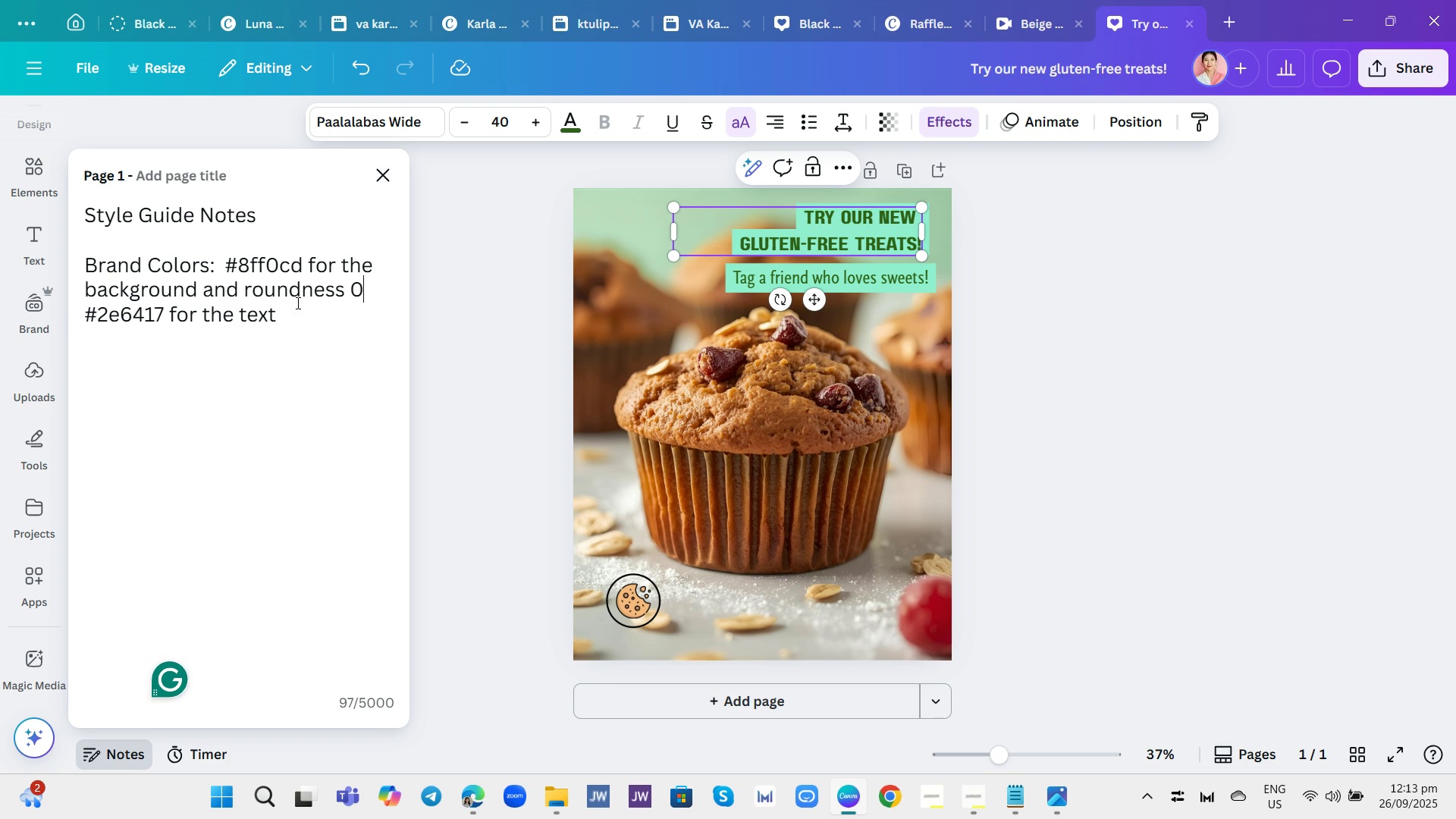 
key(Shift+0)
 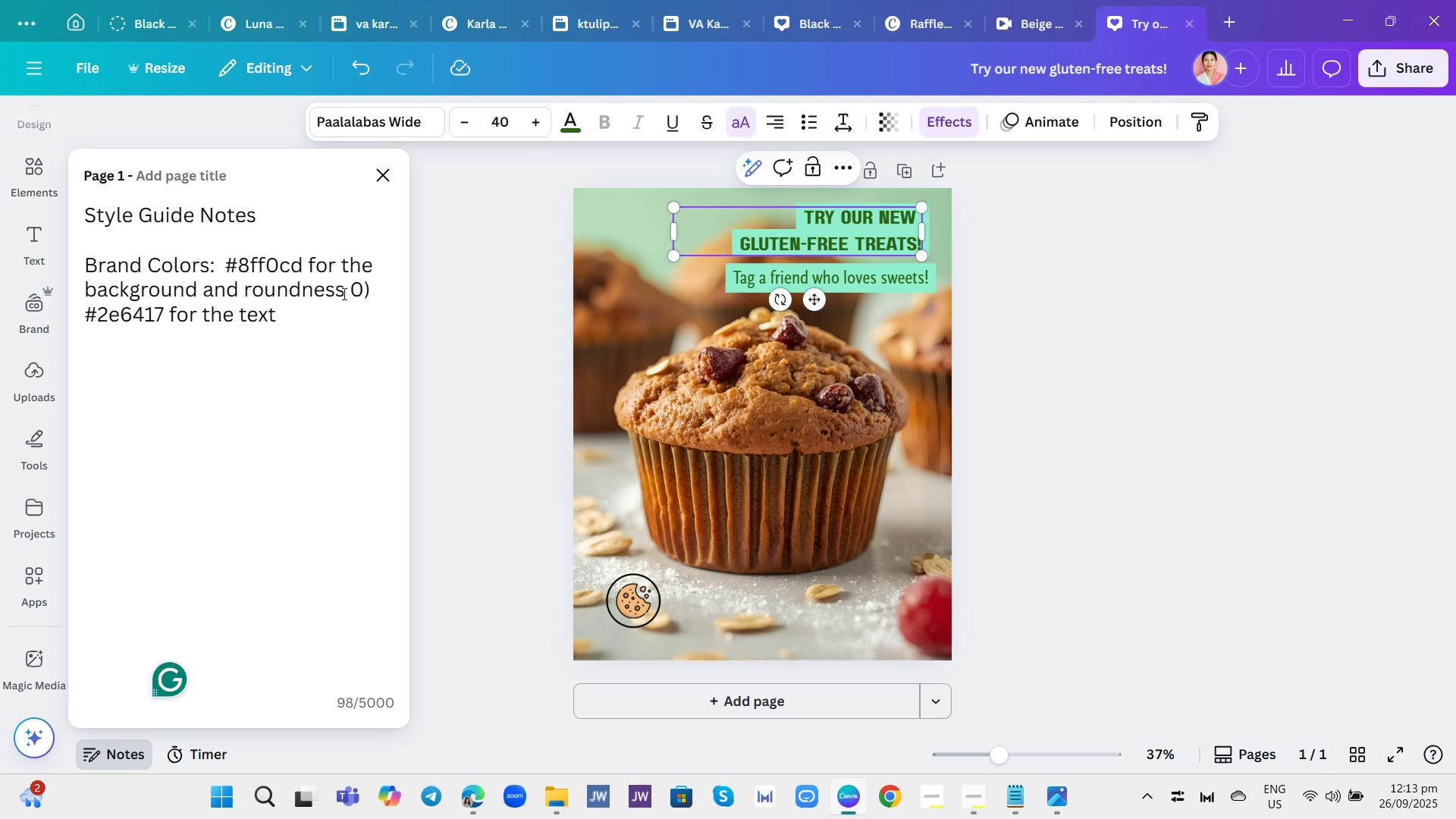 
left_click([350, 293])
 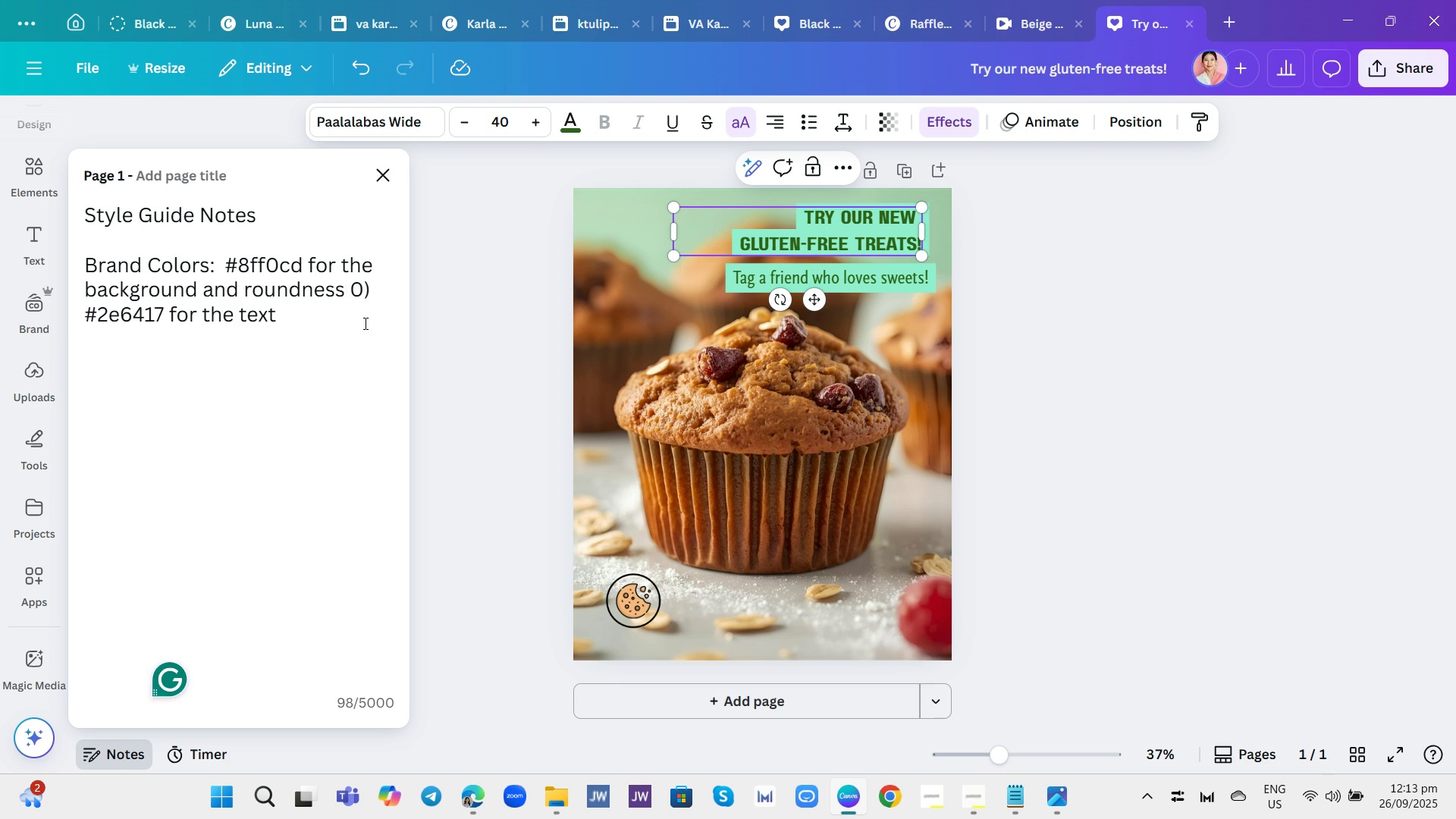 
key(Shift+9)
 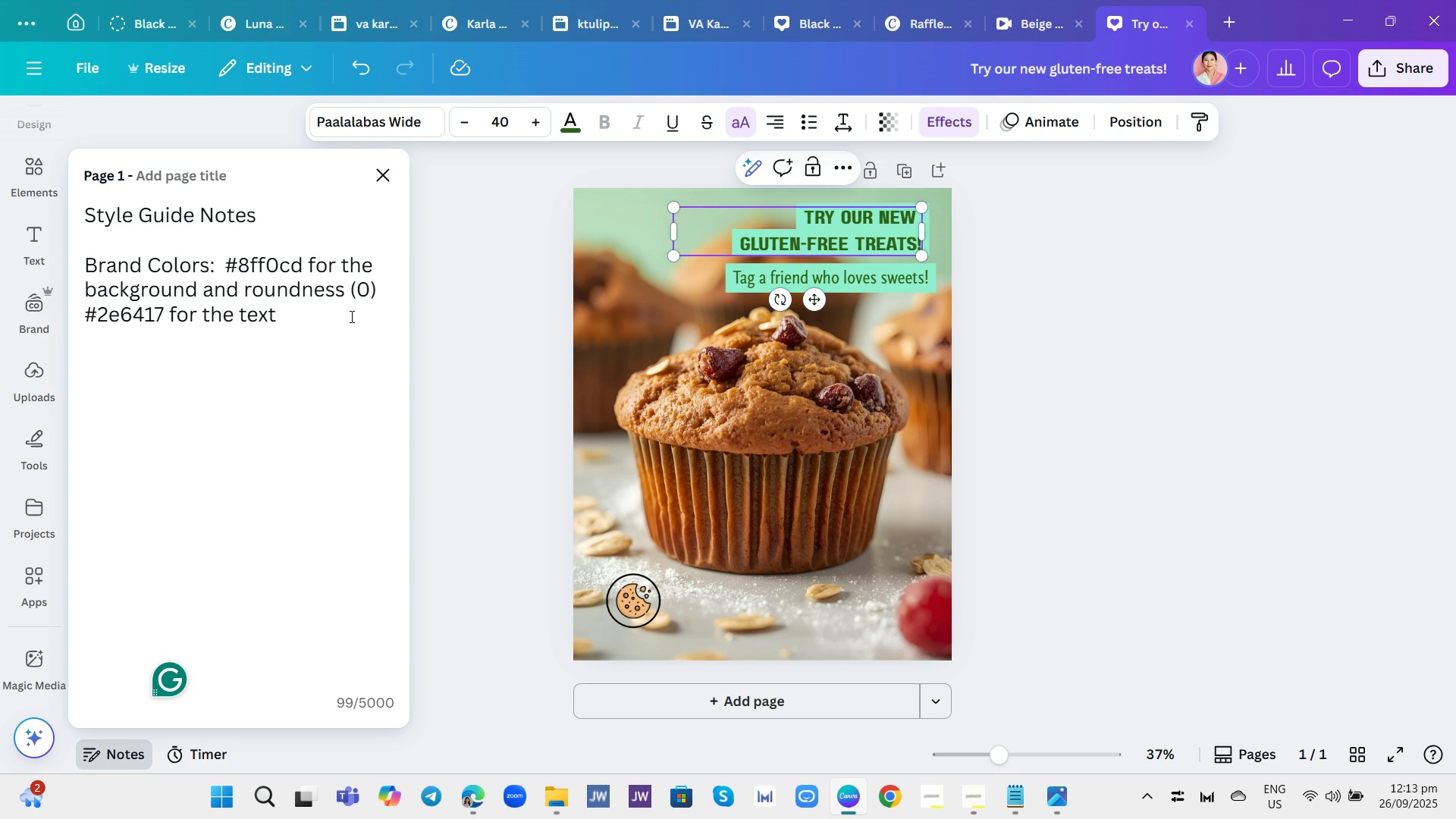 
wait(12.6)
 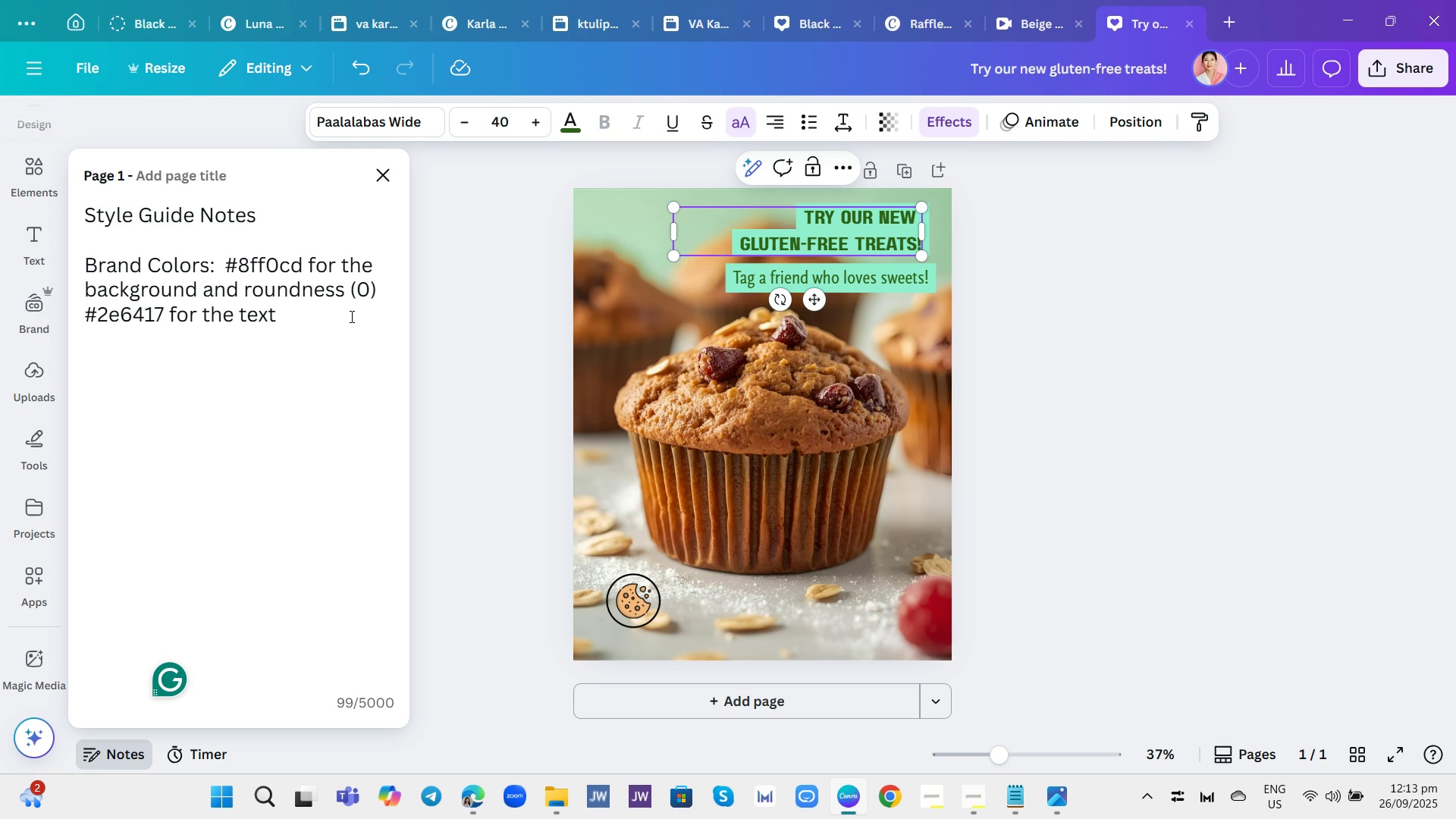 
key(Enter)
 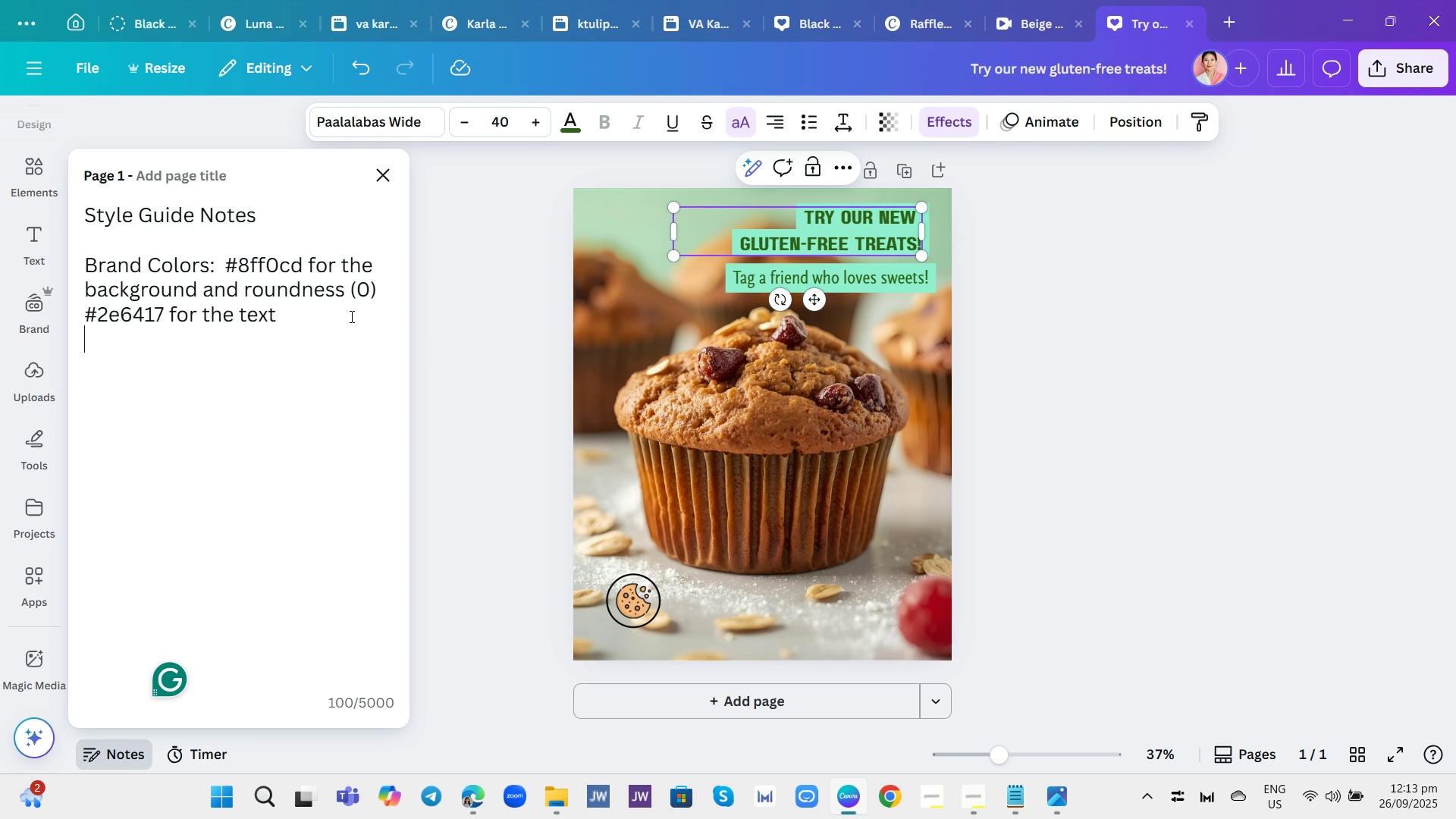 
key(Enter)
 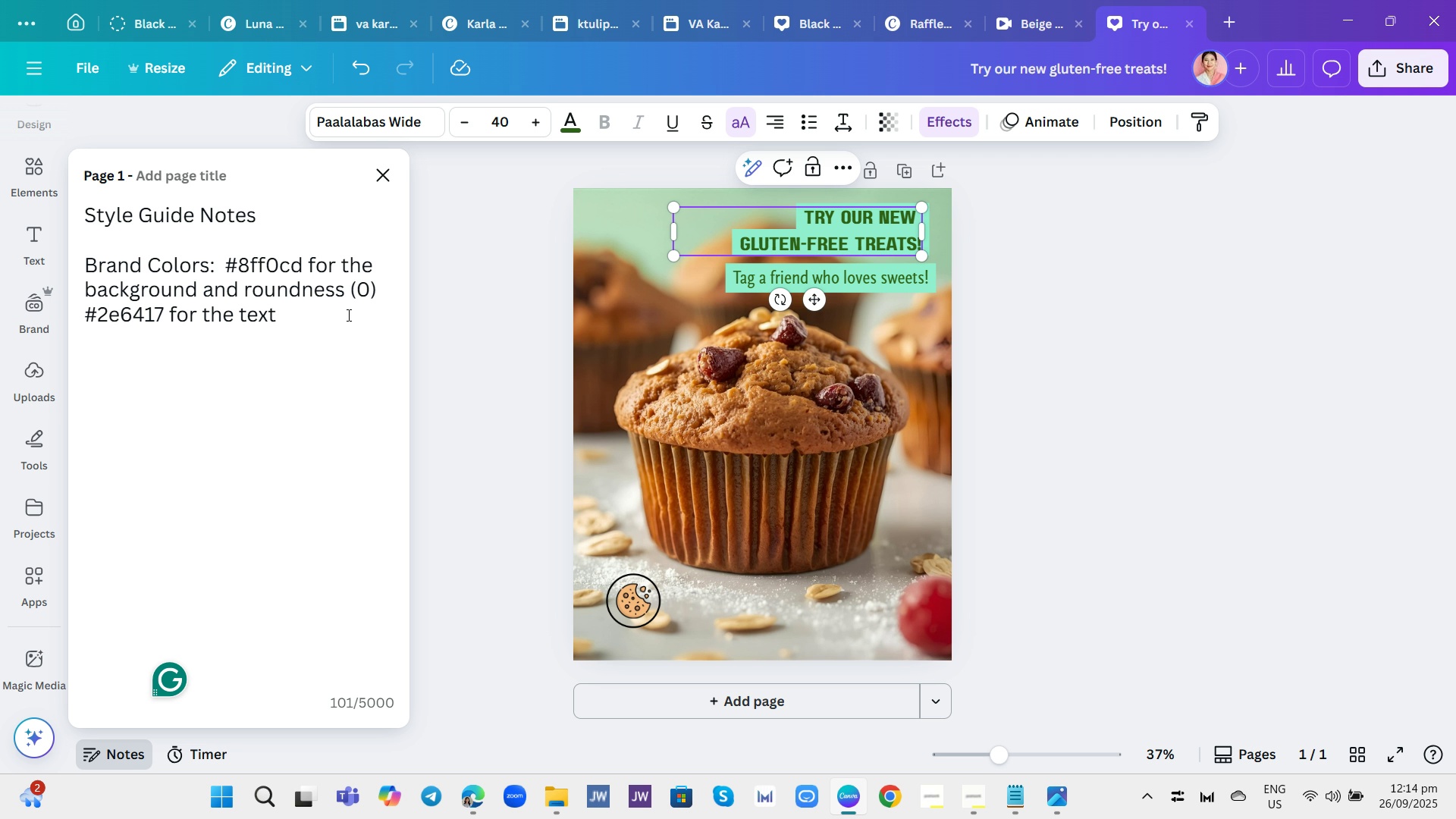 
wait(59.43)
 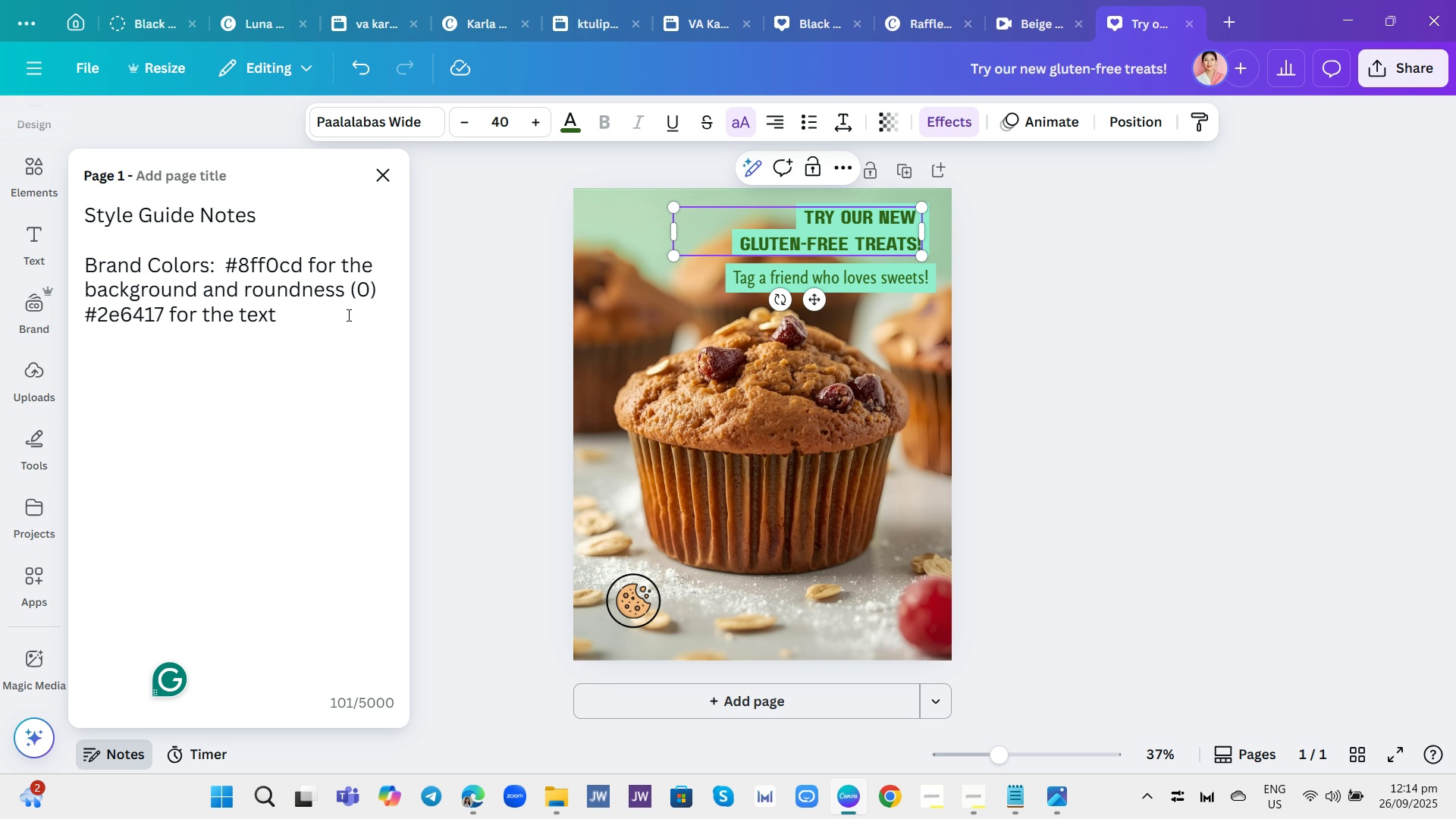 
left_click([987, 805])